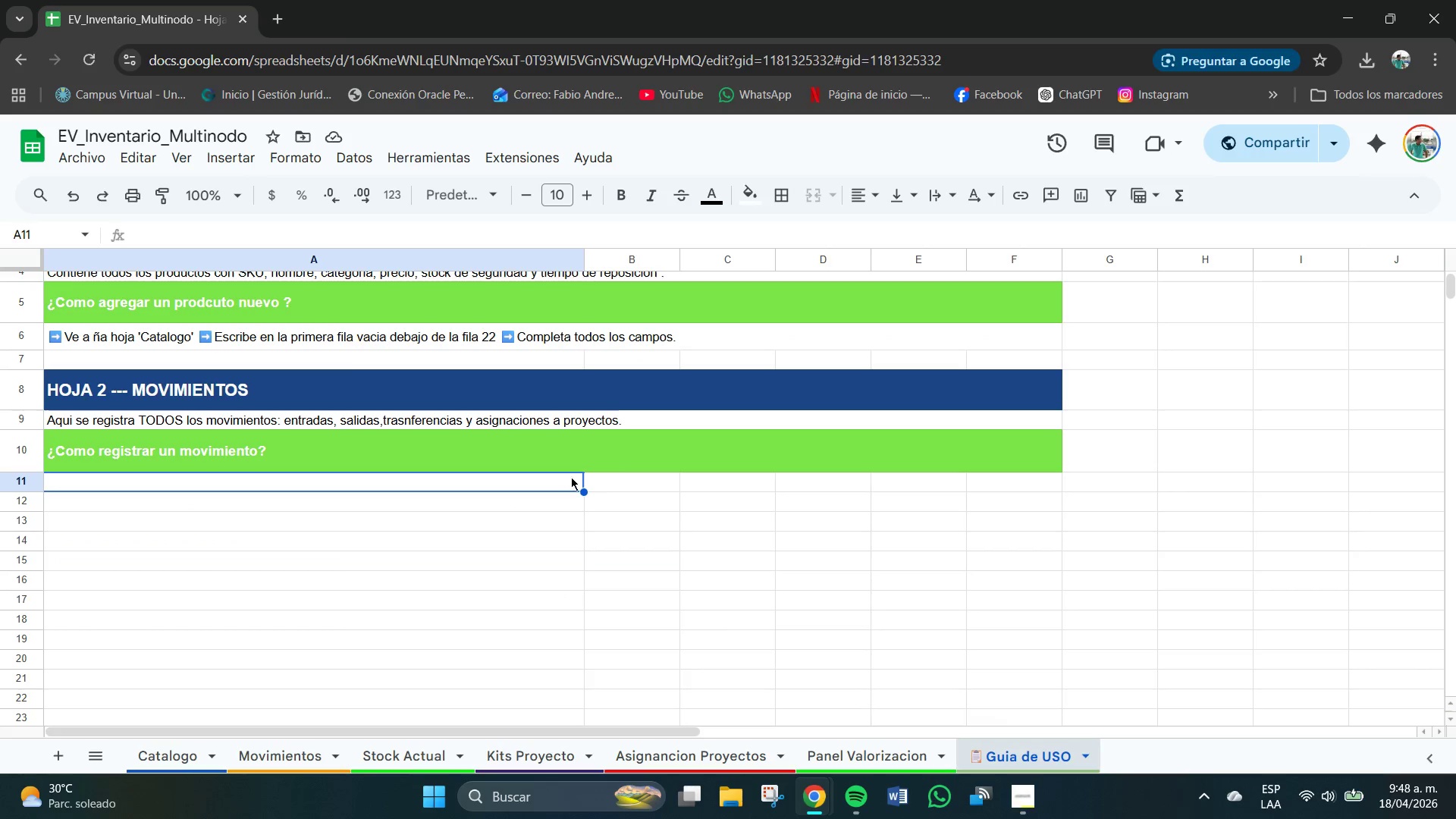 
left_click_drag(start_coordinate=[568, 482], to_coordinate=[998, 581])
 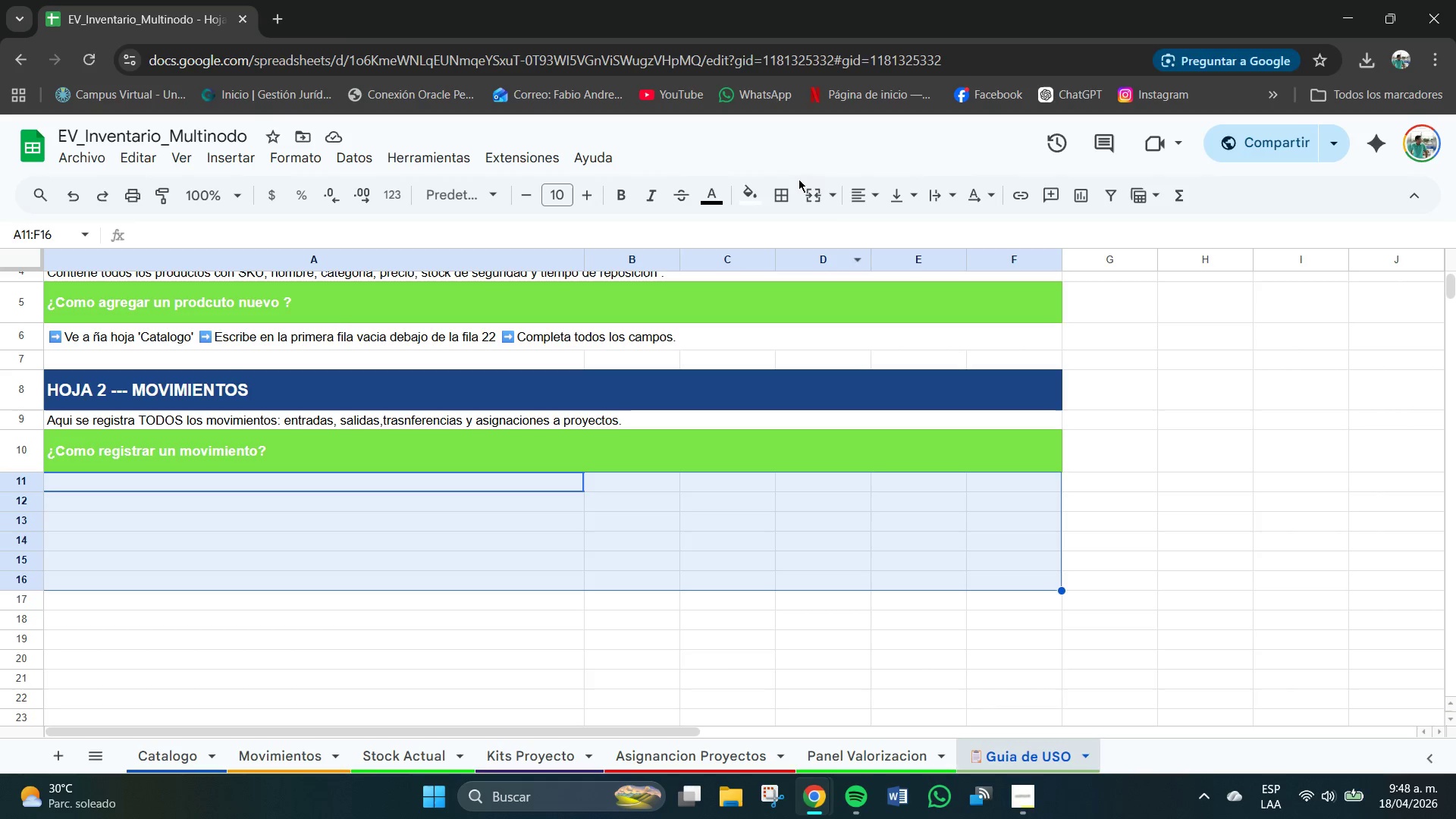 
left_click([828, 187])
 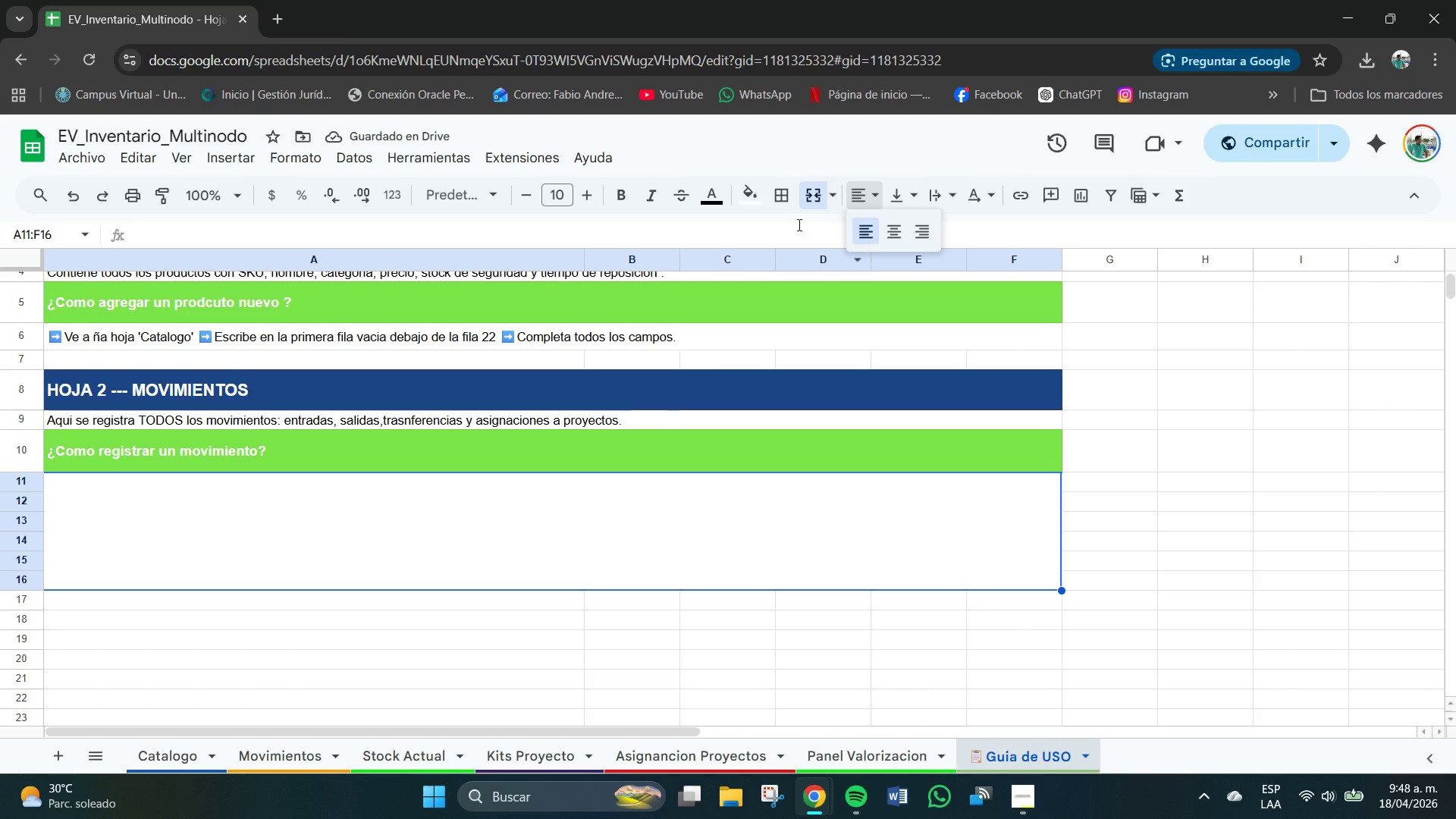 
double_click([59, 515])
 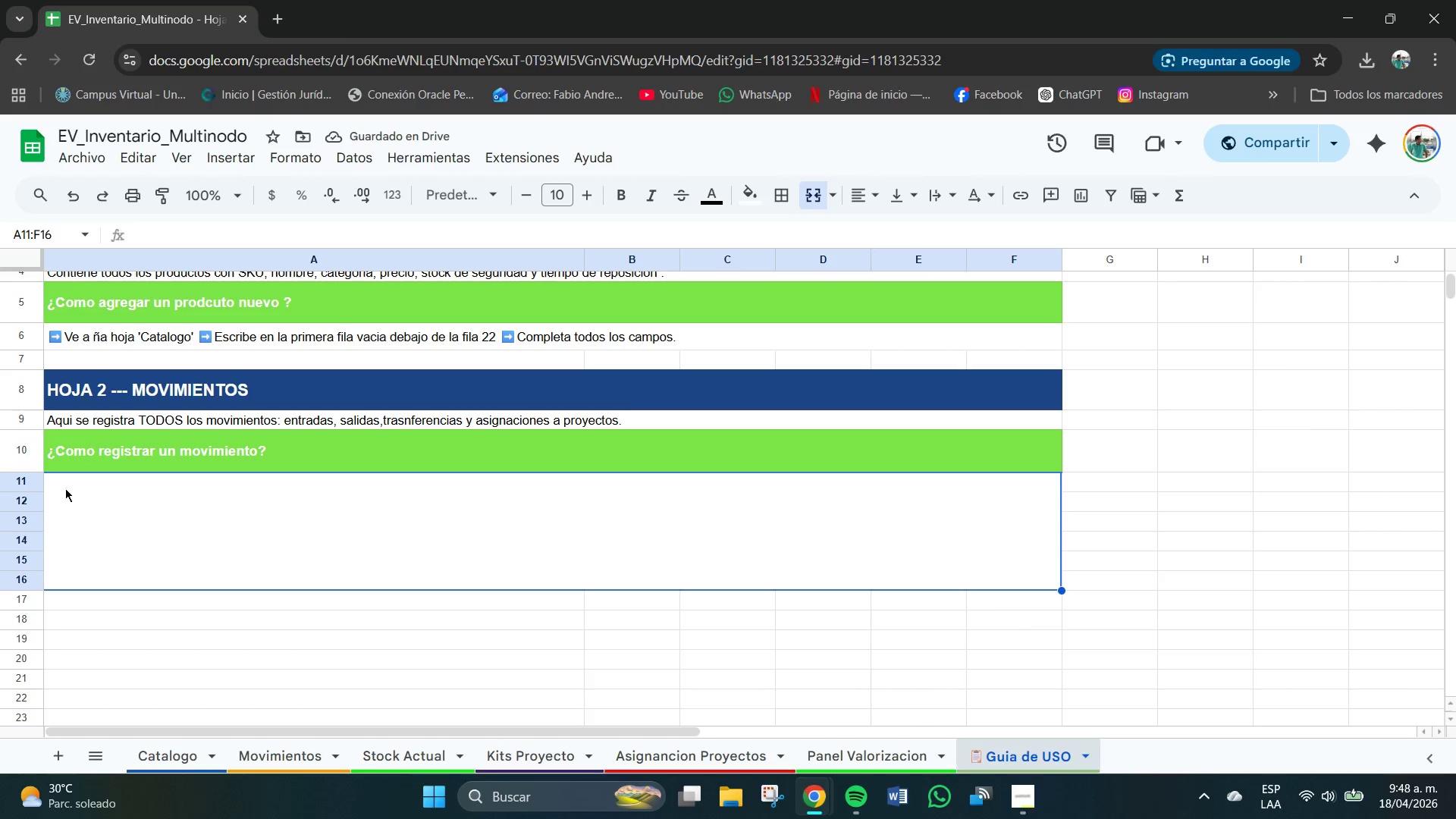 
triple_click([65, 488])
 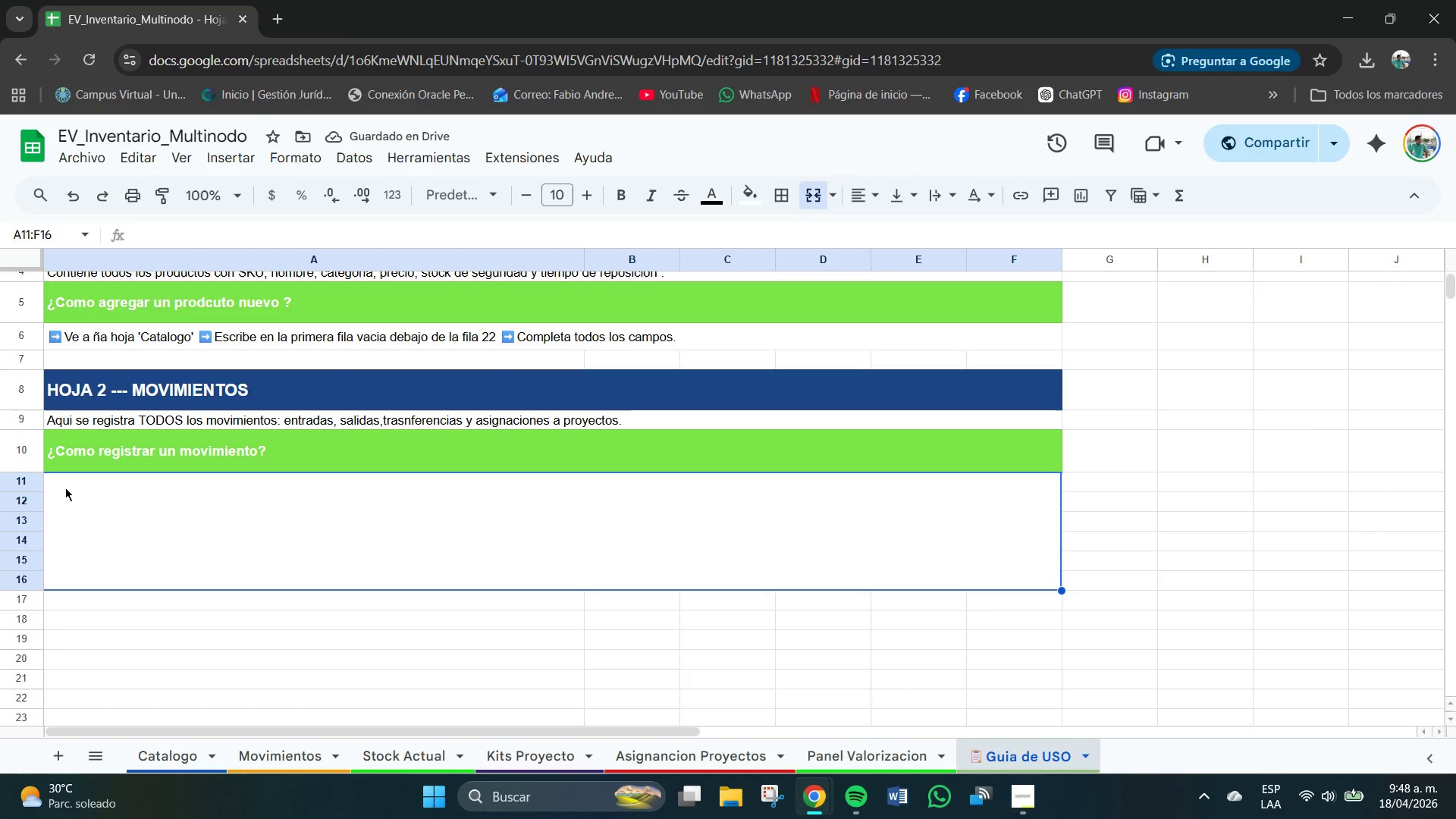 
triple_click([65, 488])
 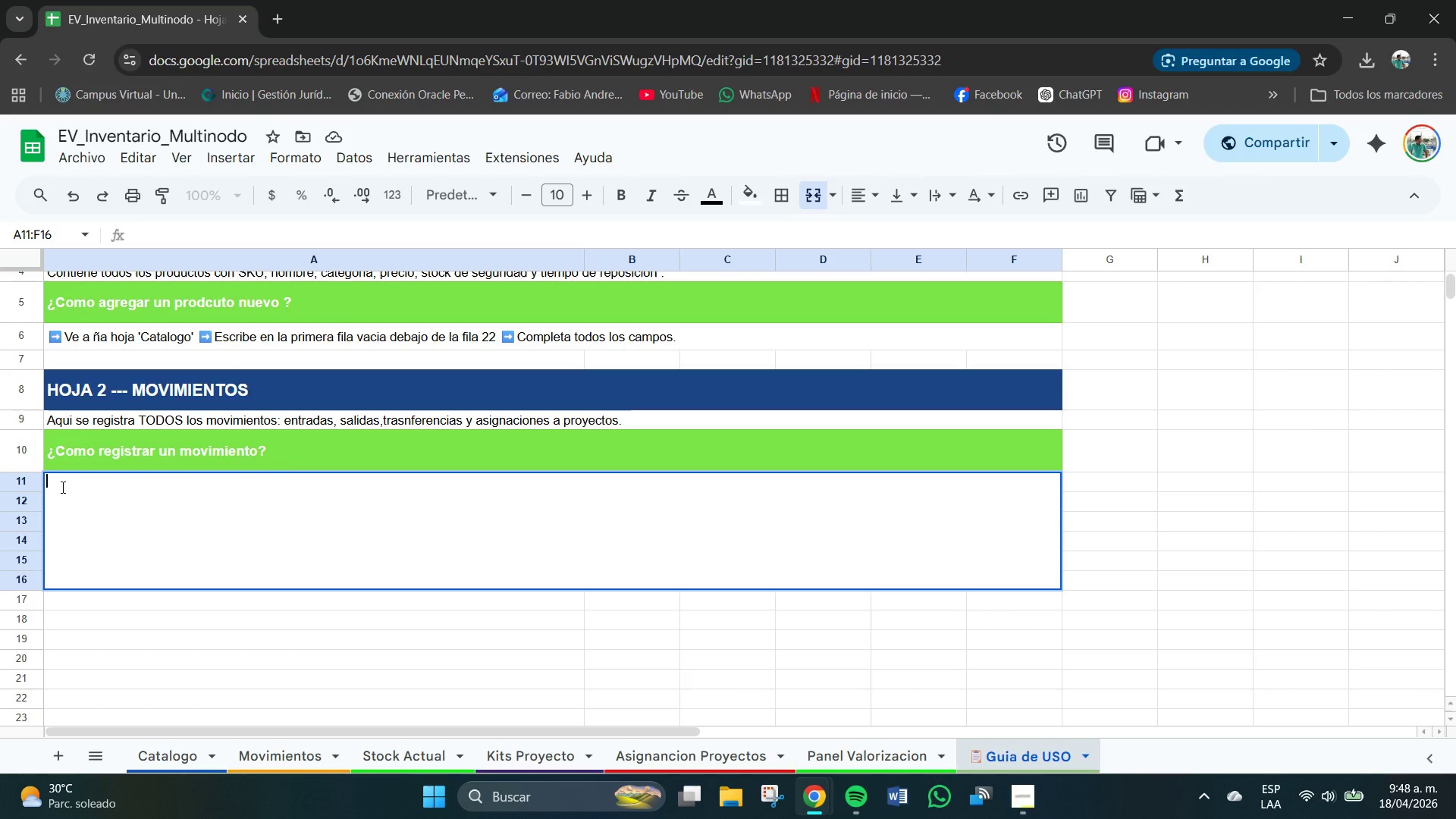 
key(Meta+V)
 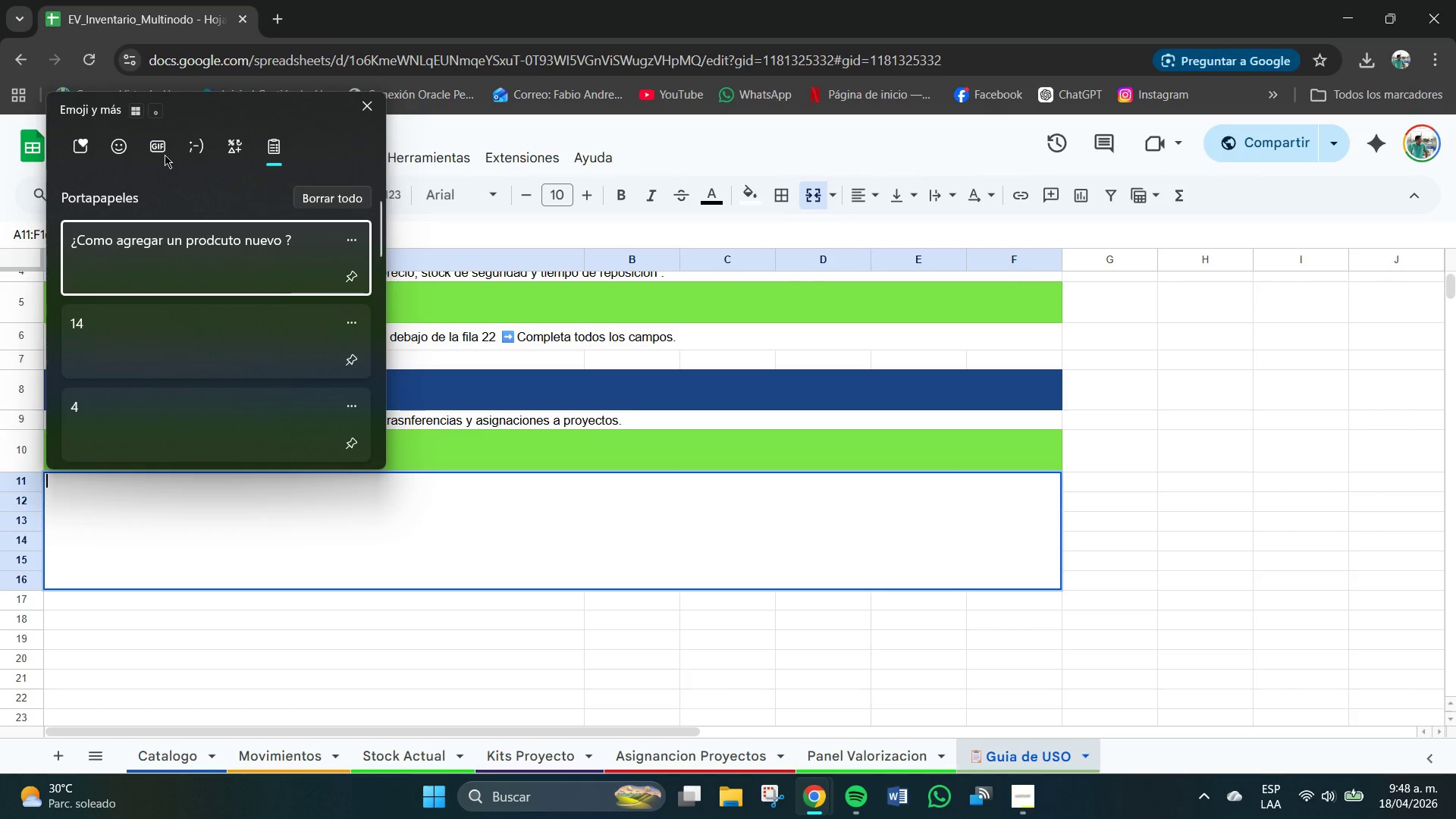 
left_click([125, 149])
 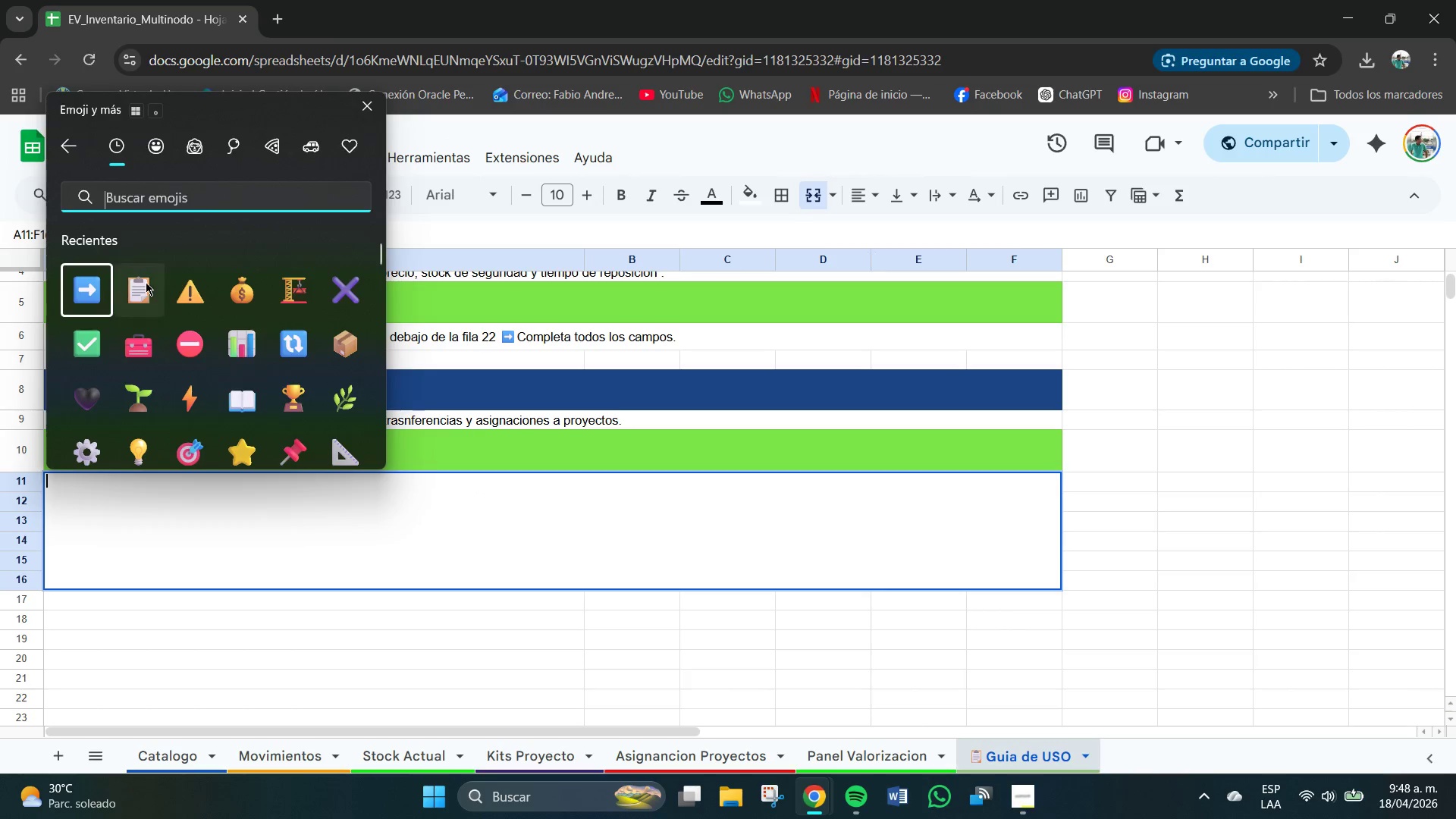 
left_click([105, 285])
 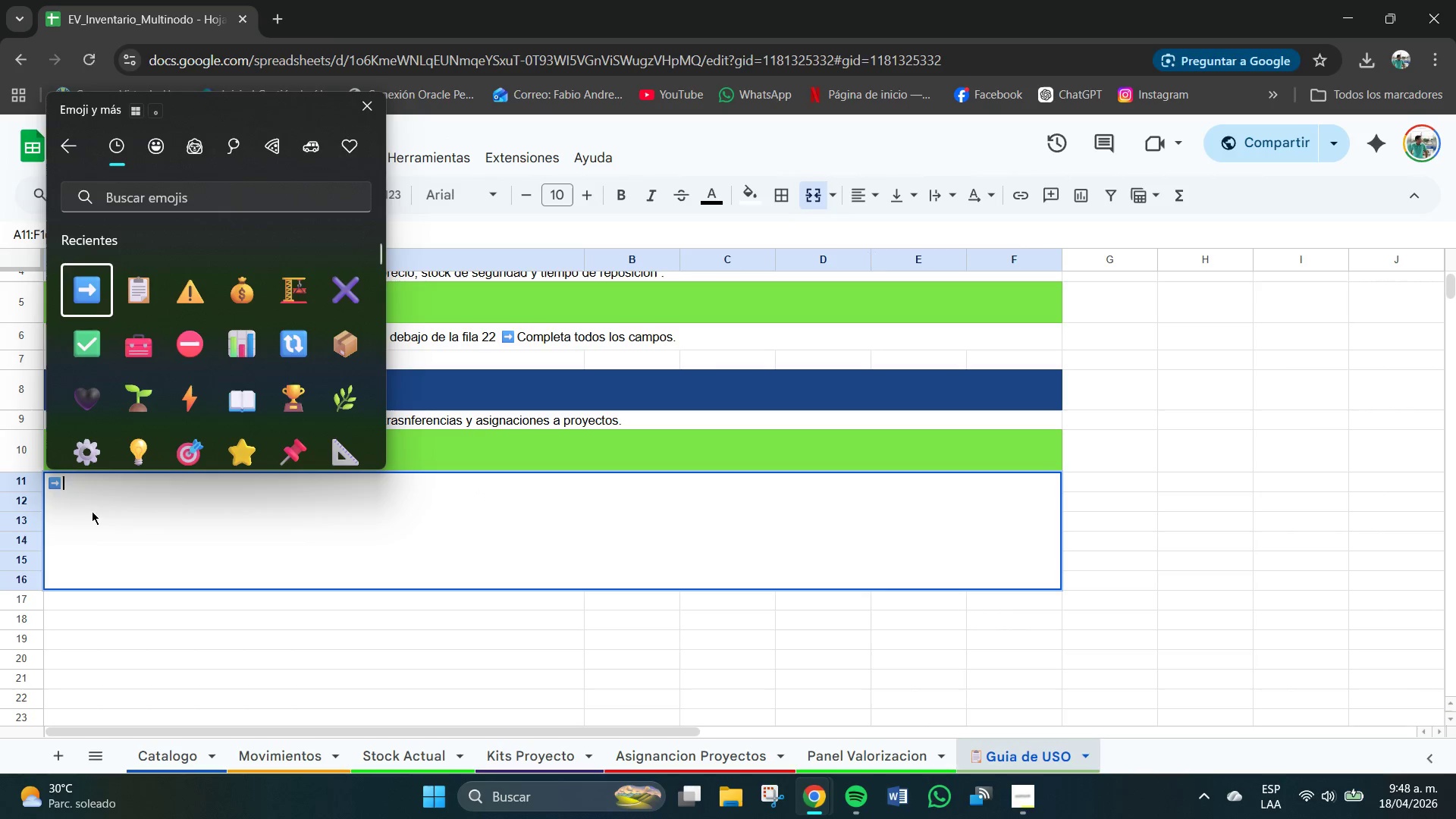 
left_click([90, 501])
 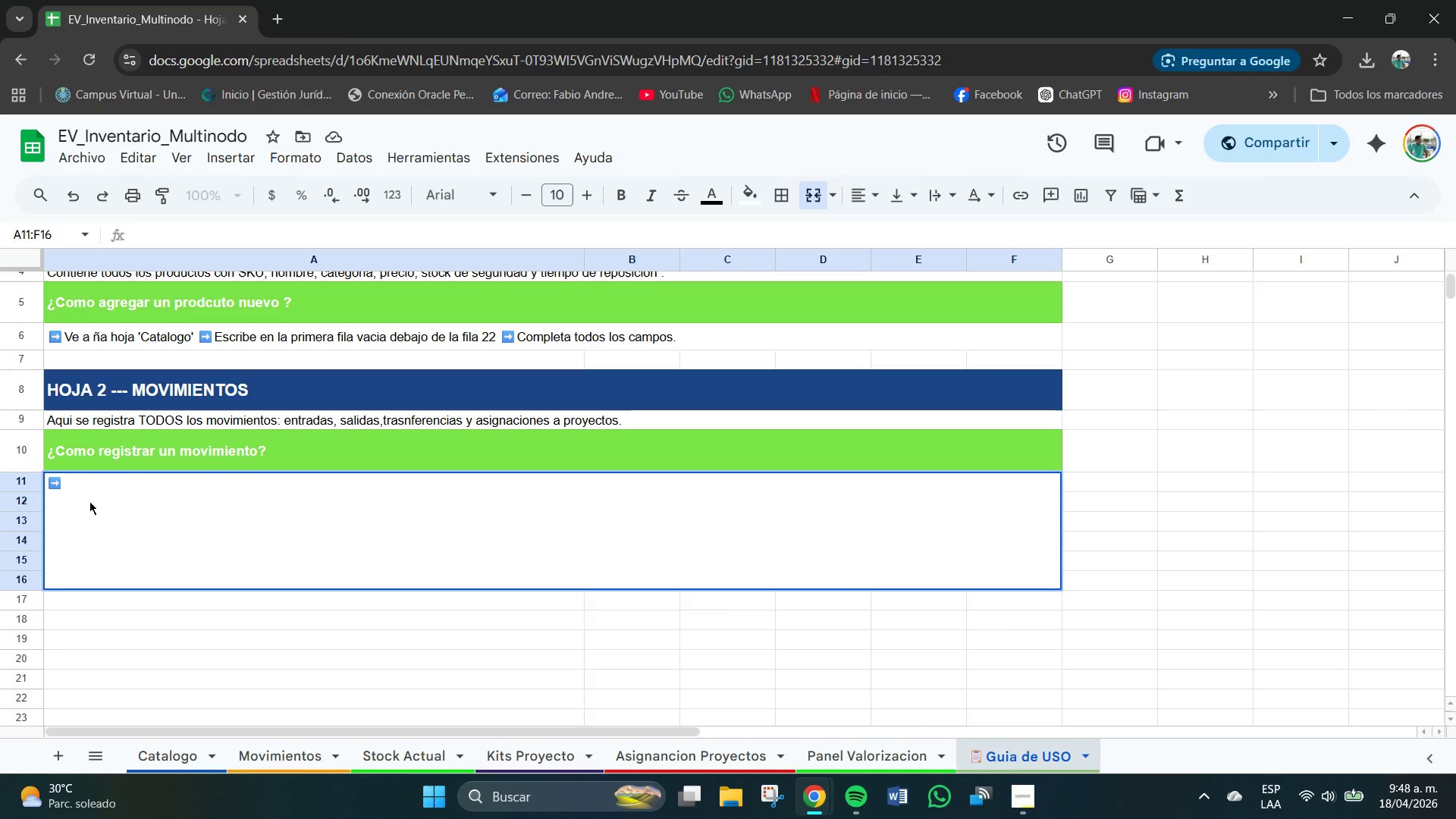 
wait(20.17)
 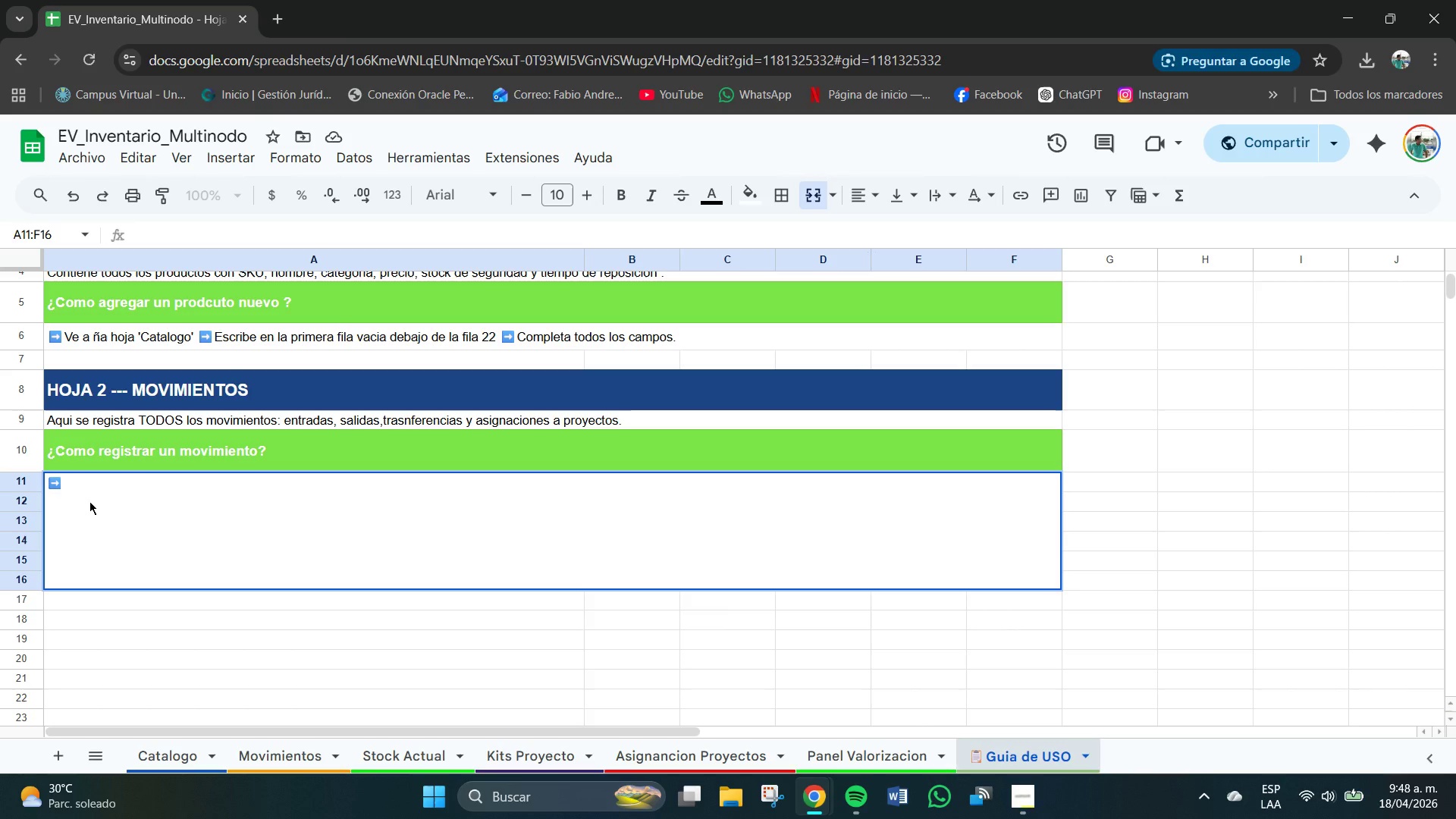 
type(Ve a la hpja)
key(Backspace)
key(Backspace)
key(Backspace)
type(oja {)
key(Backspace)
type([Movimiento[)
 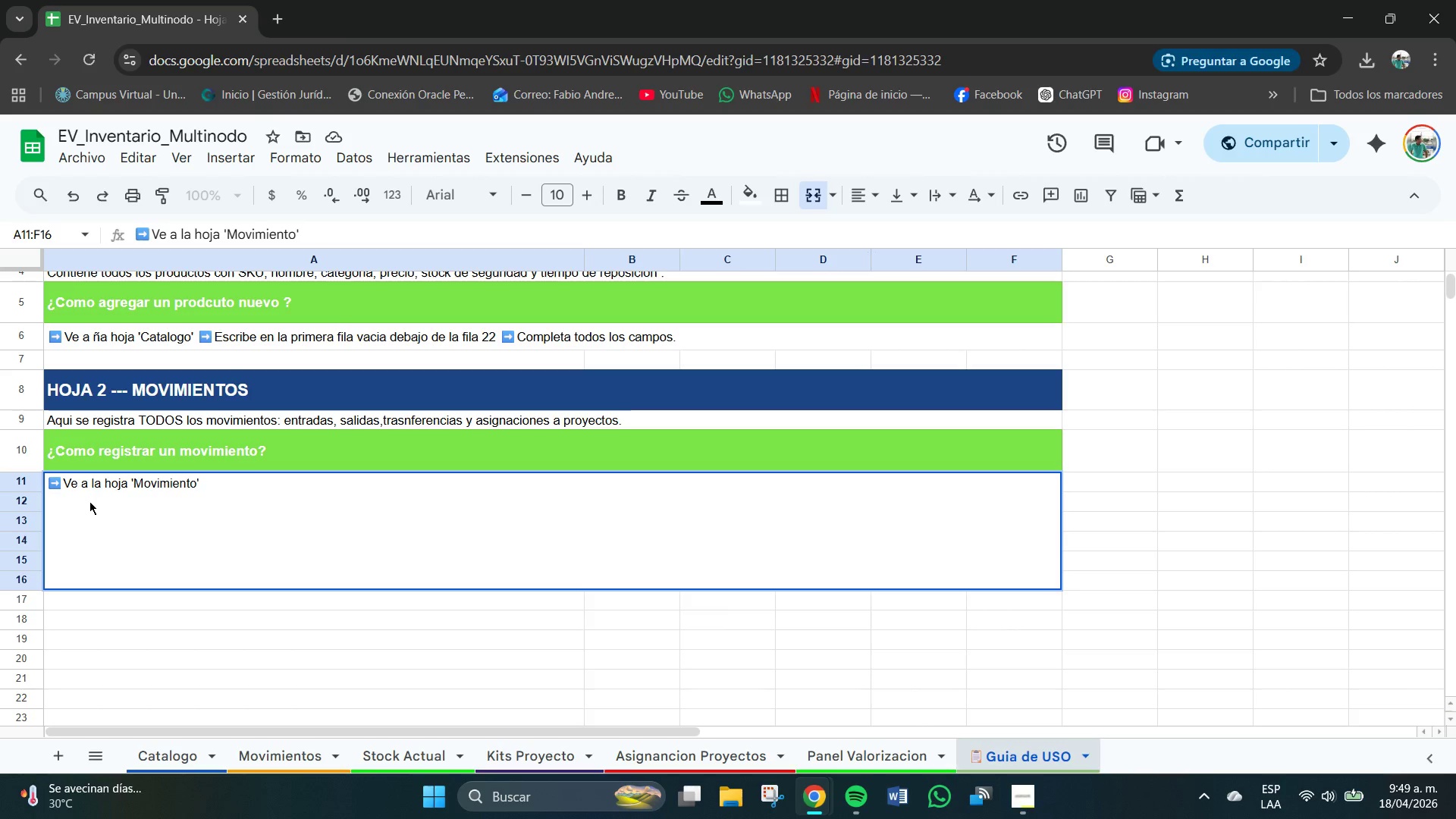 
key(Space)
 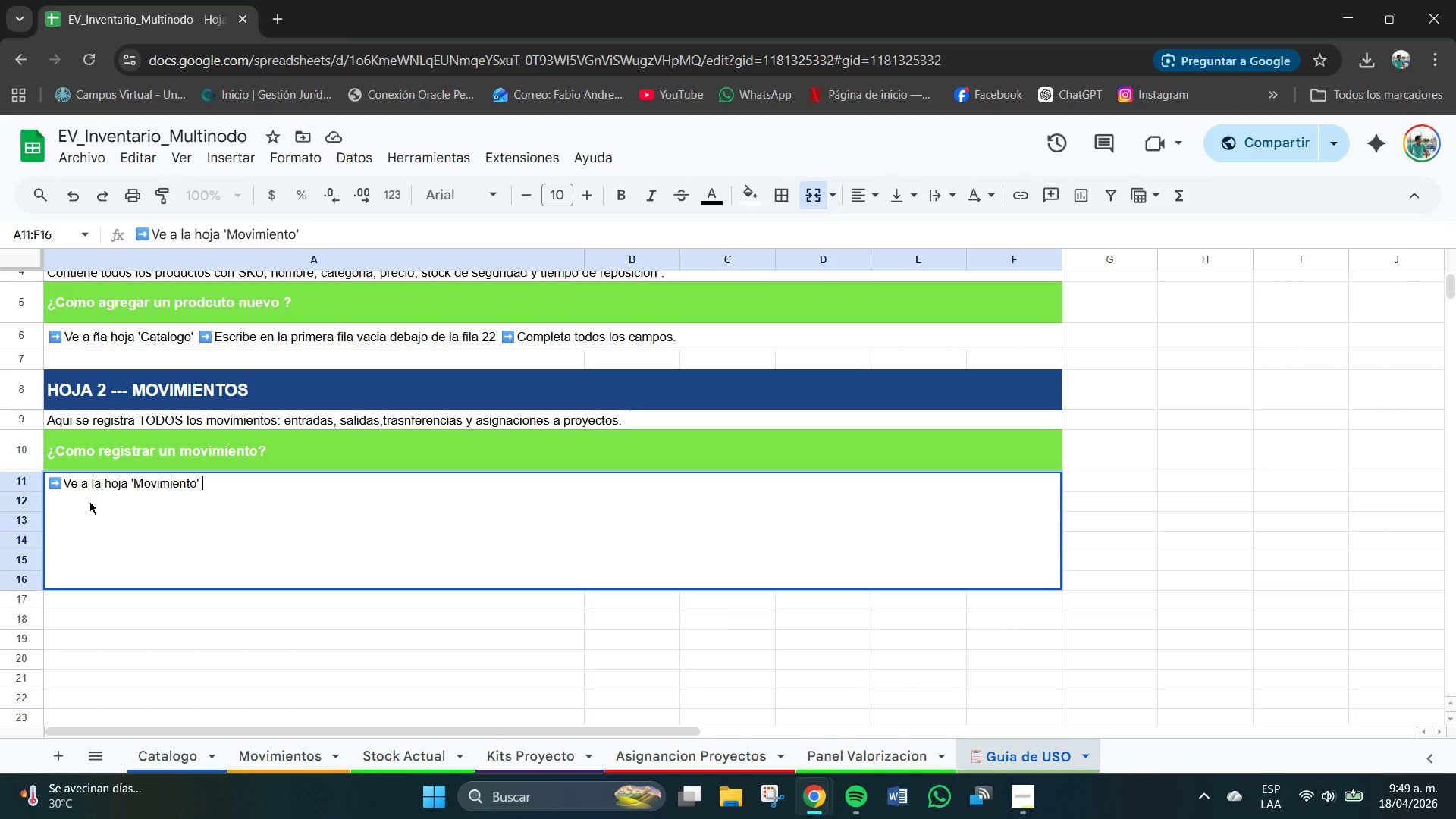 
key(Meta+V)
 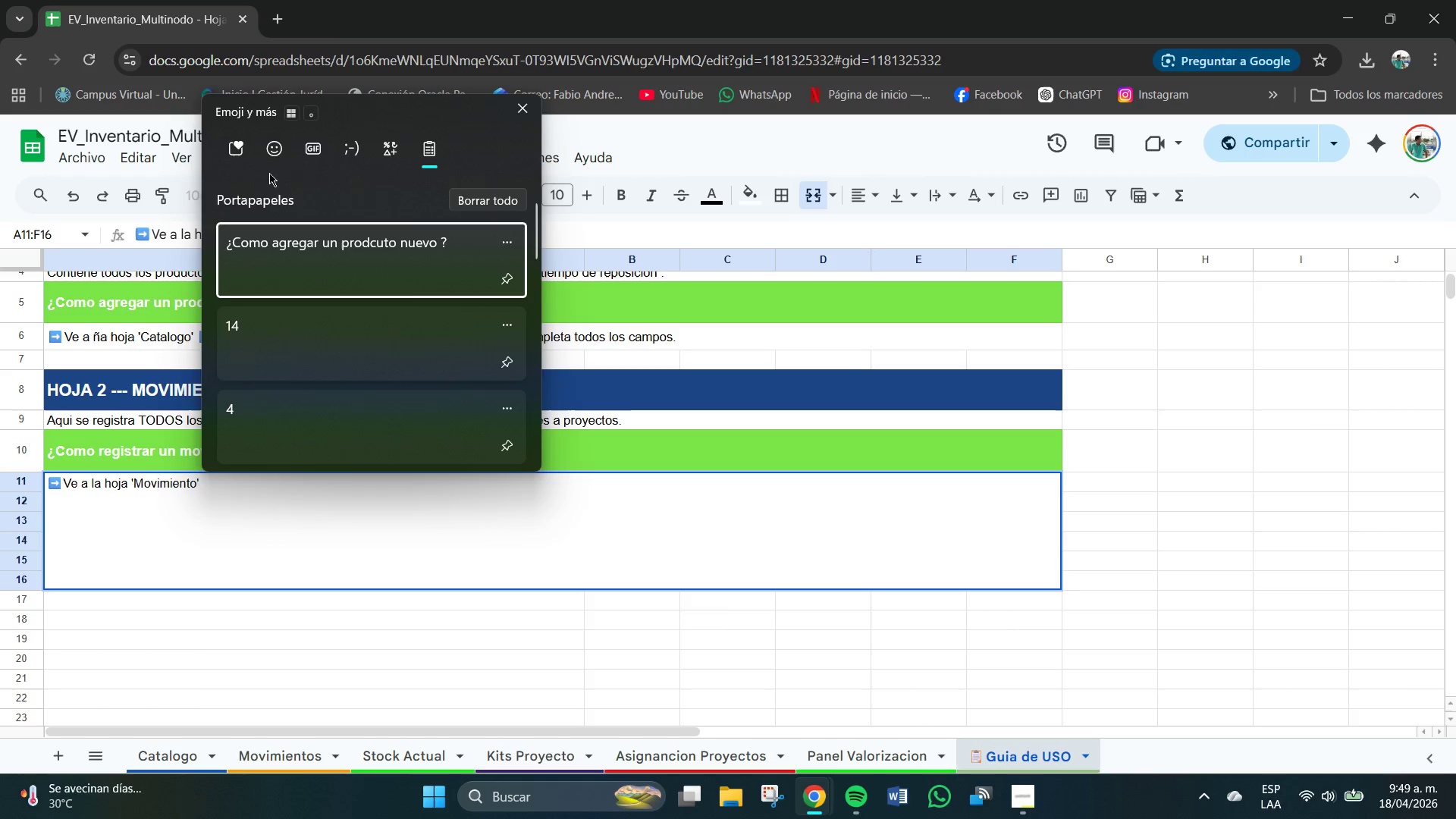 
left_click([267, 156])
 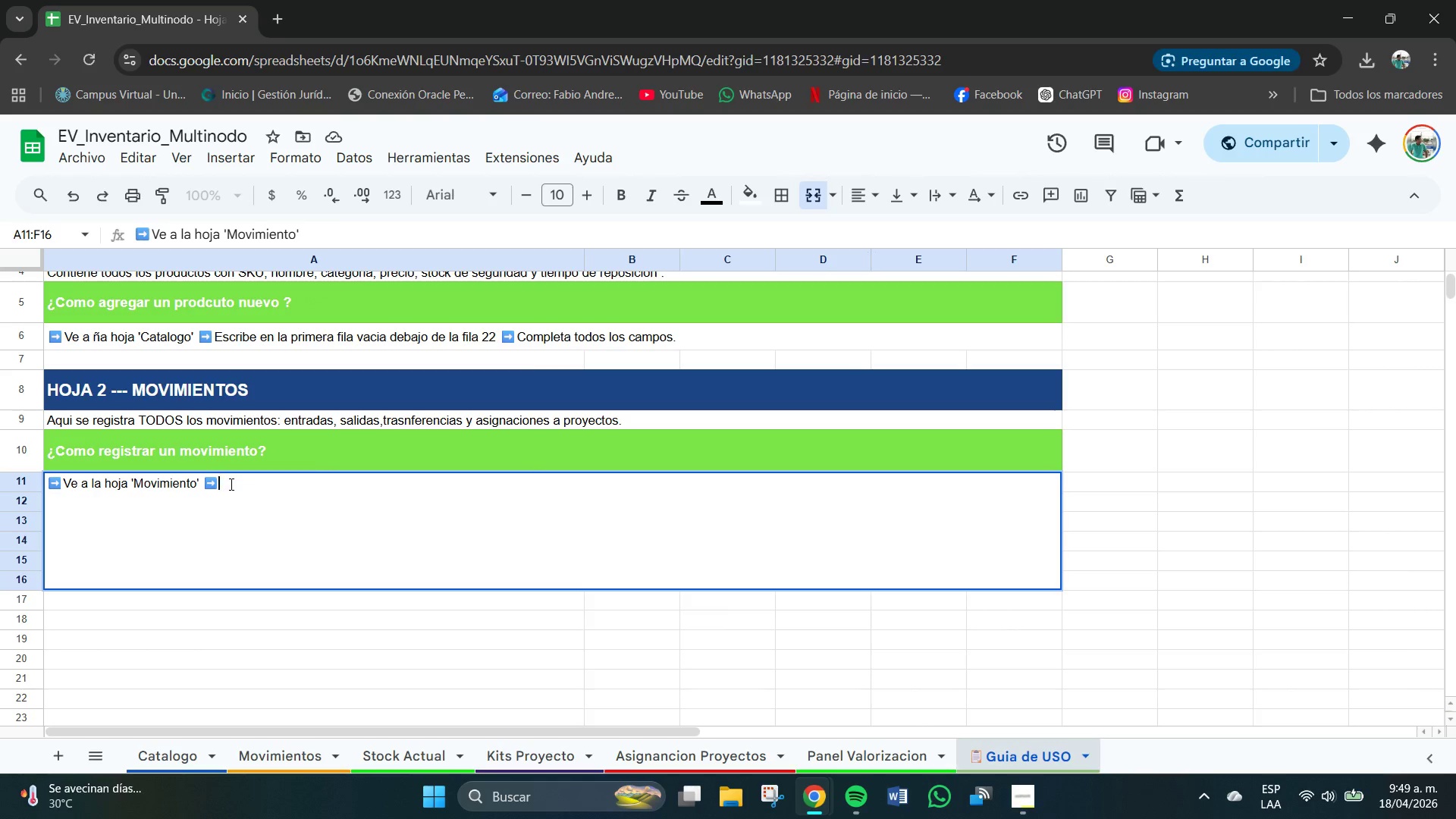 
type(Haz clici)
 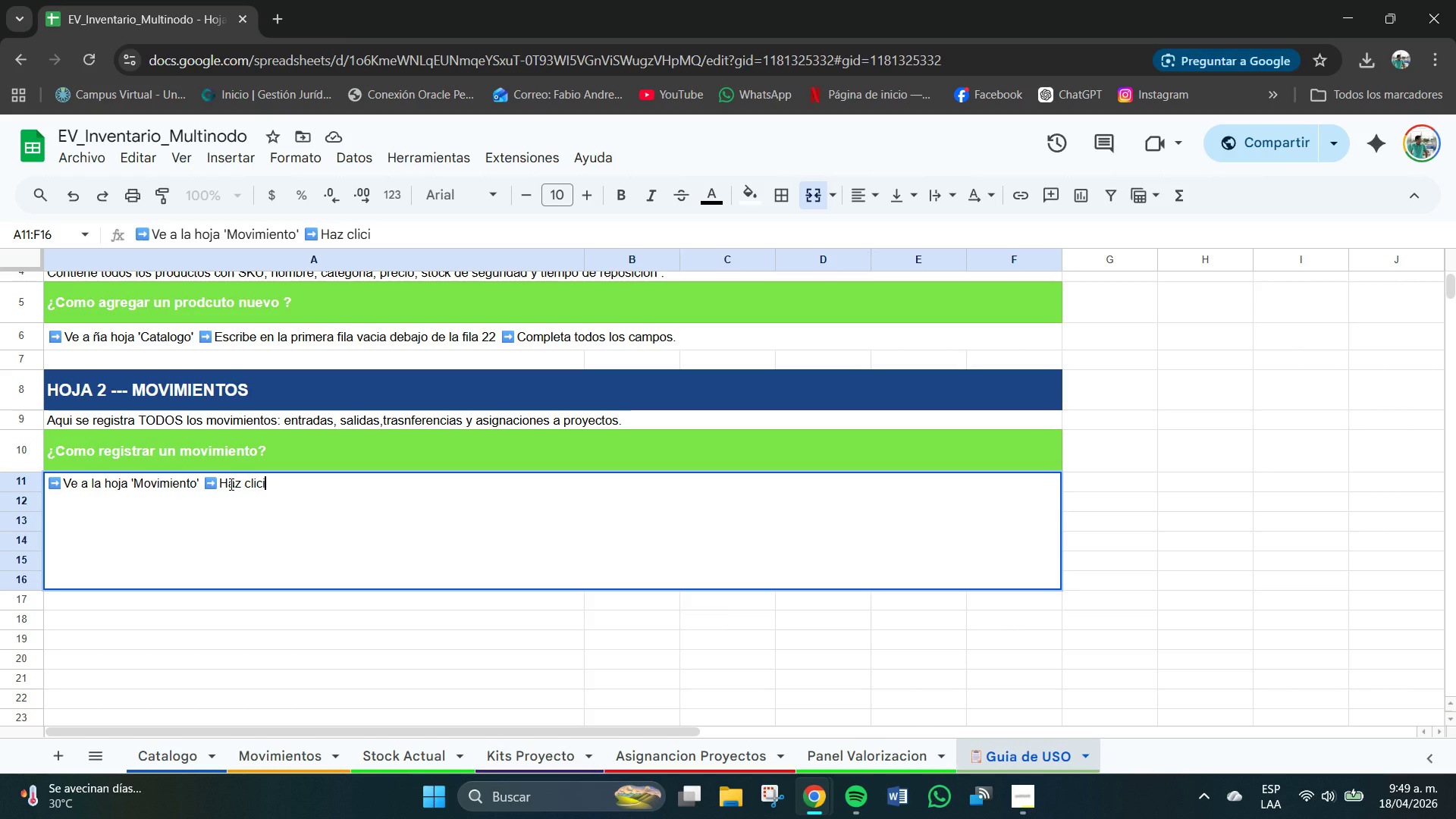 
key(Backspace)
 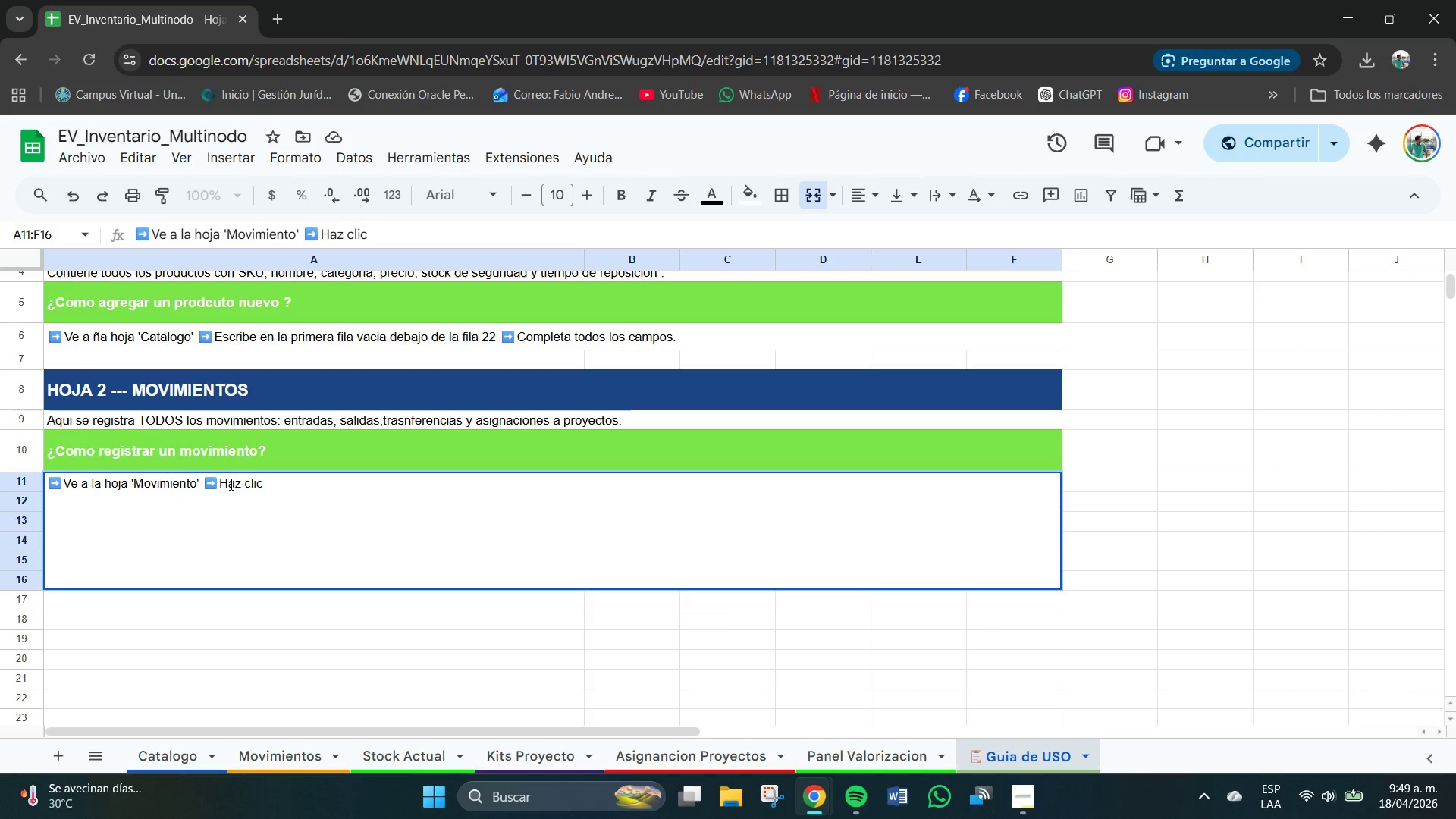 
wait(5.02)
 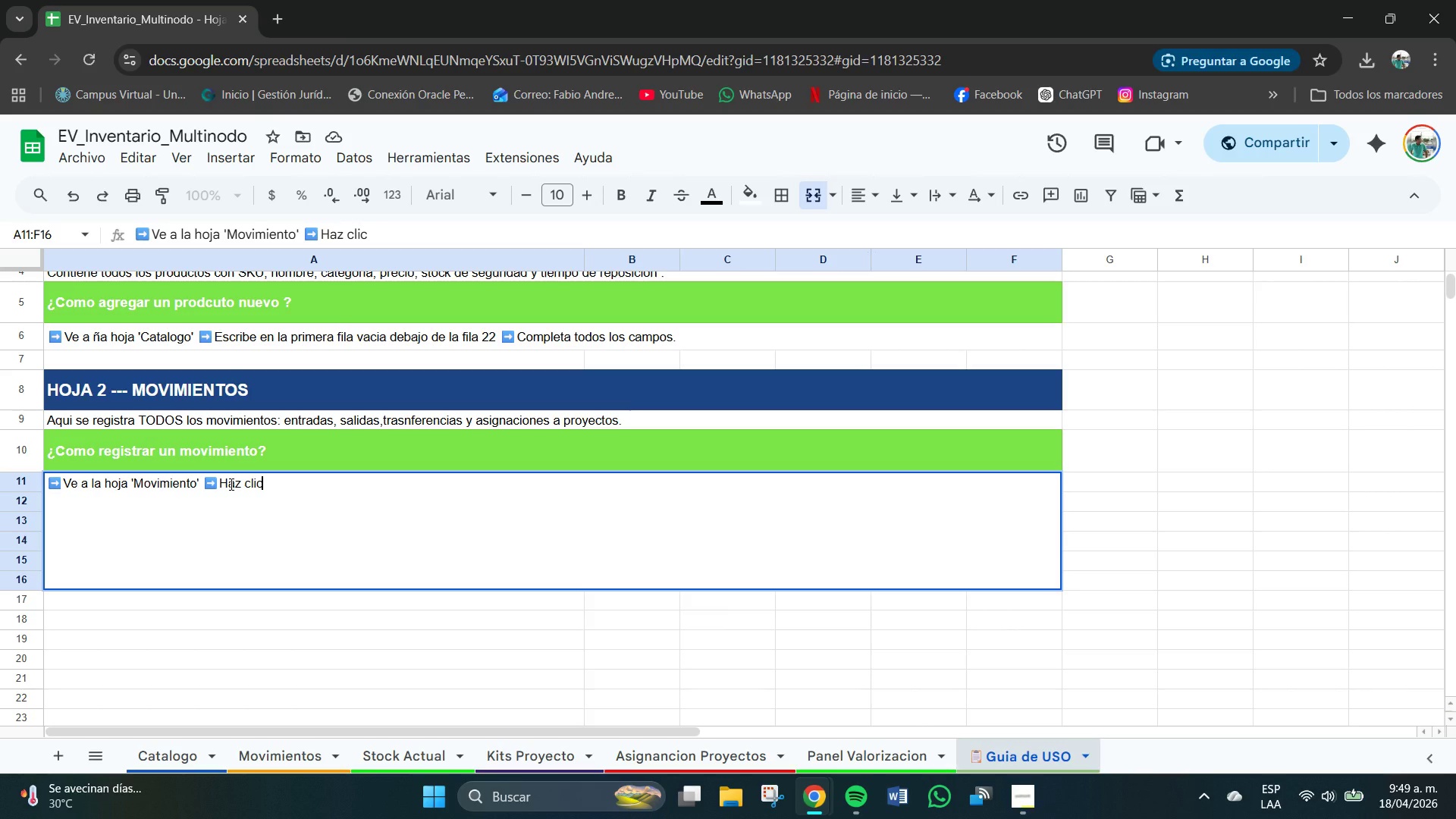 
type( en la primera fila cacia)
key(Backspace)
key(Backspace)
key(Backspace)
key(Backspace)
key(Backspace)
type(vacia debajo de los datos existentes.)
 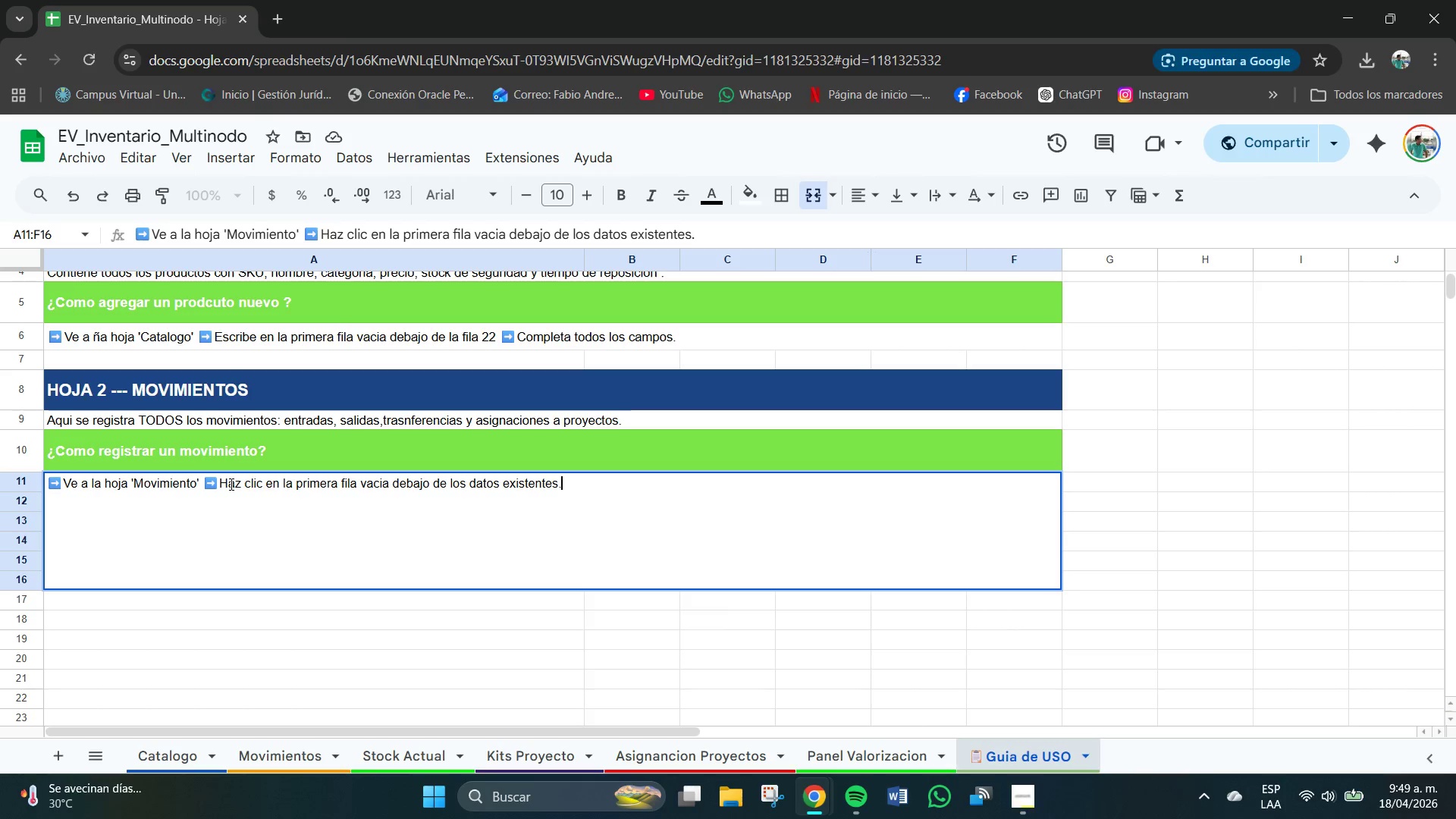 
key(Control+Enter)
 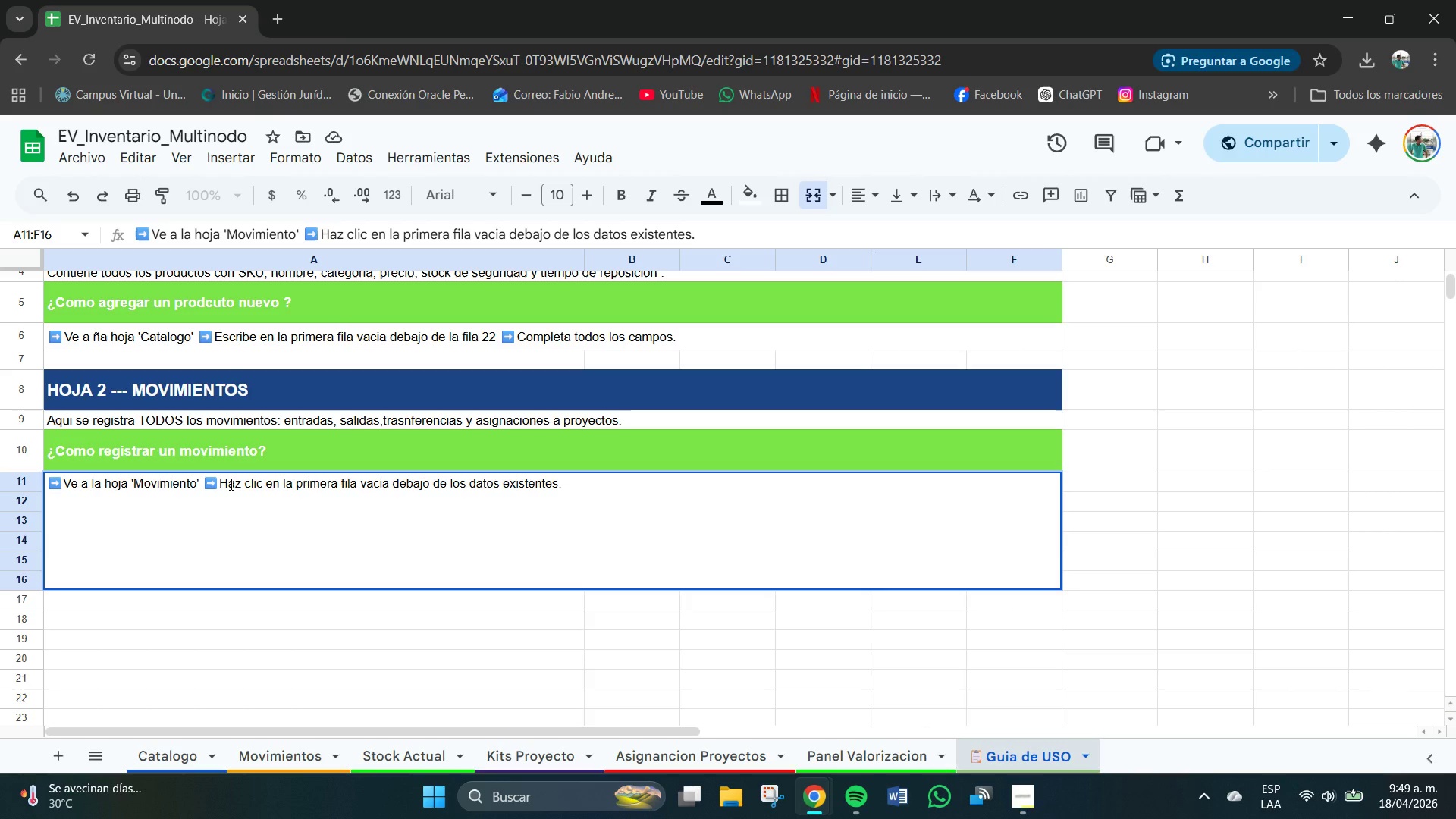 
key(Meta+V)
 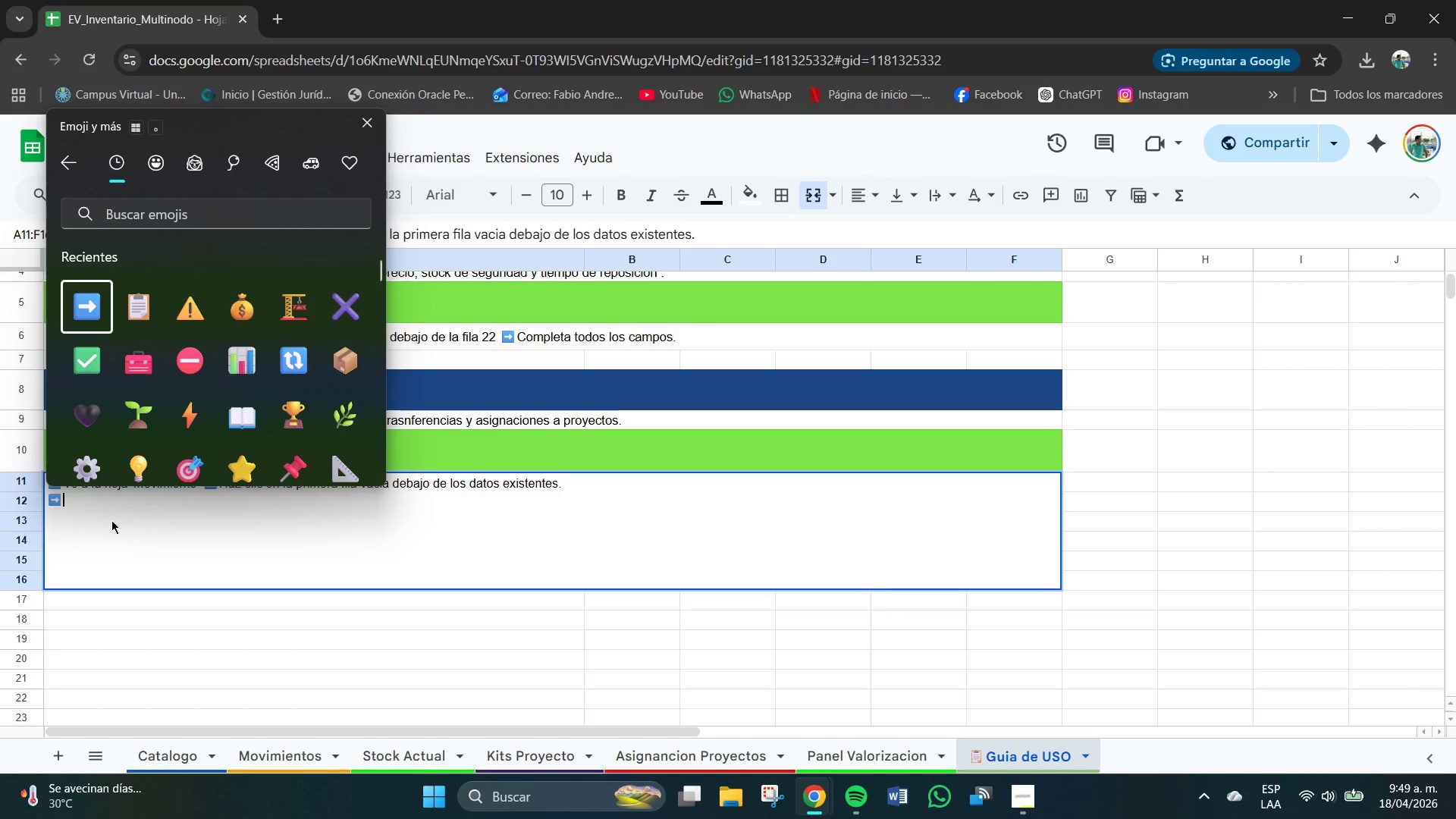 
left_click([85, 497])
 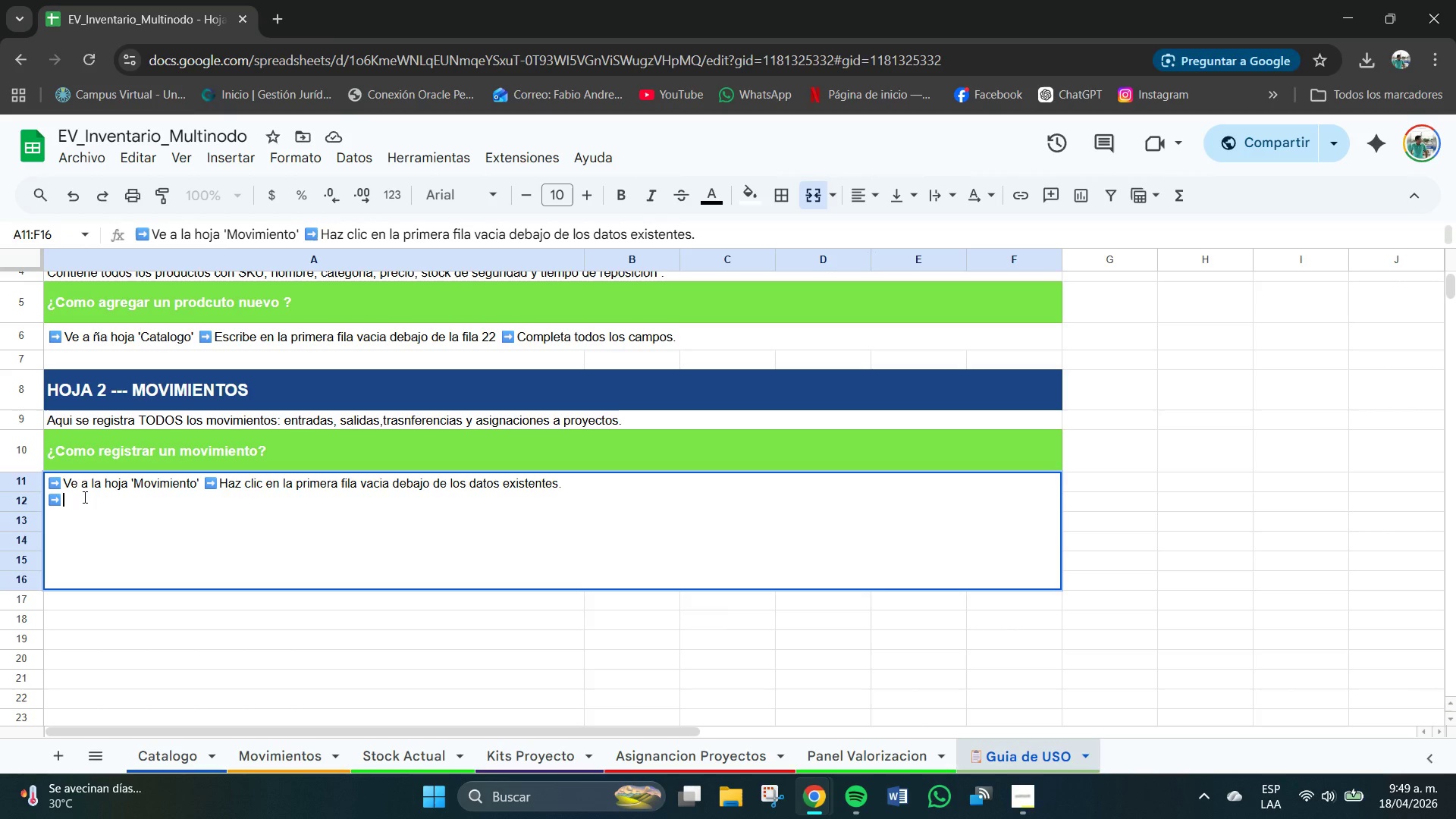 
type(Coliu)
key(Backspace)
key(Backspace)
 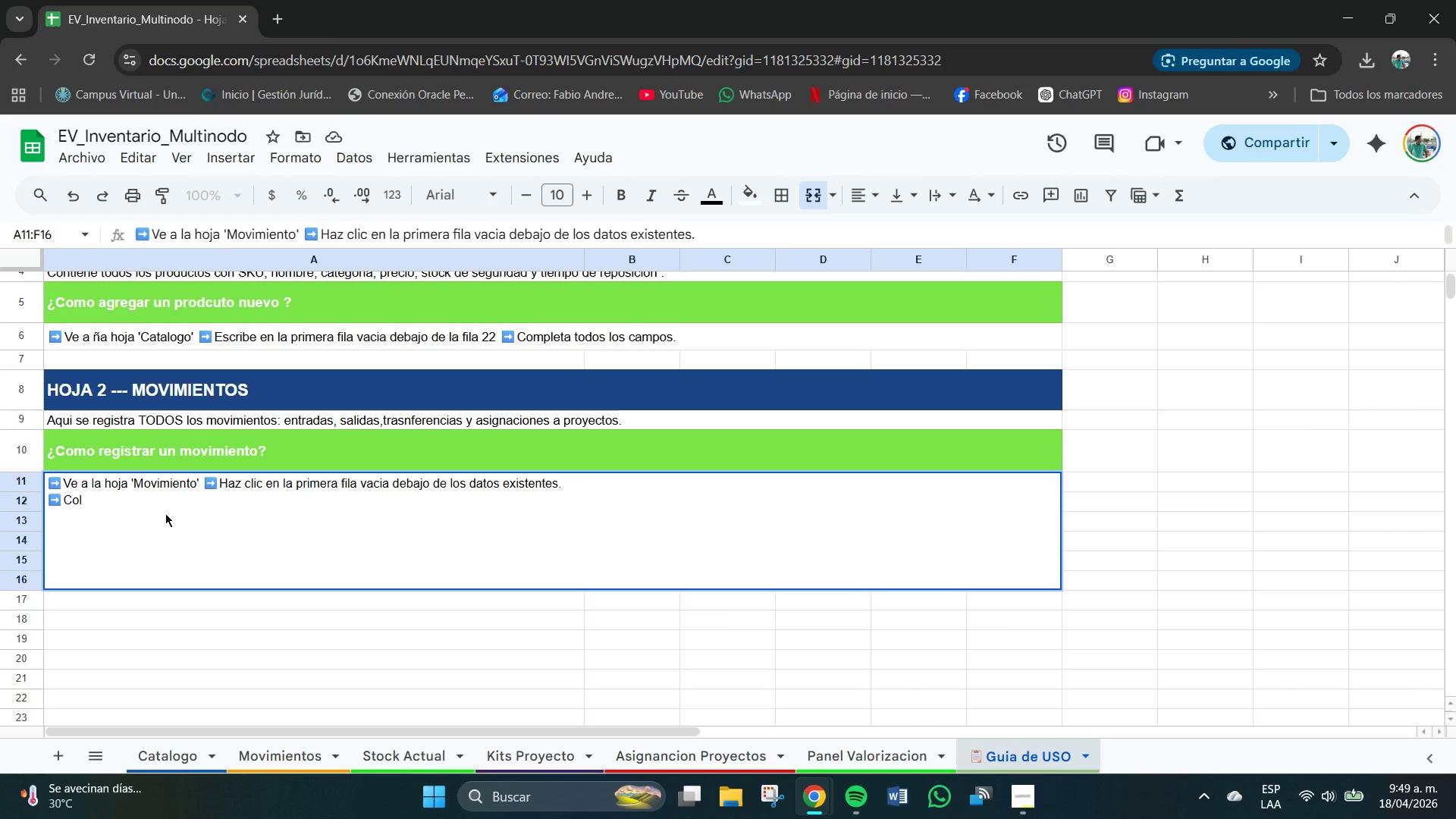 
type(umna B *fecha()
 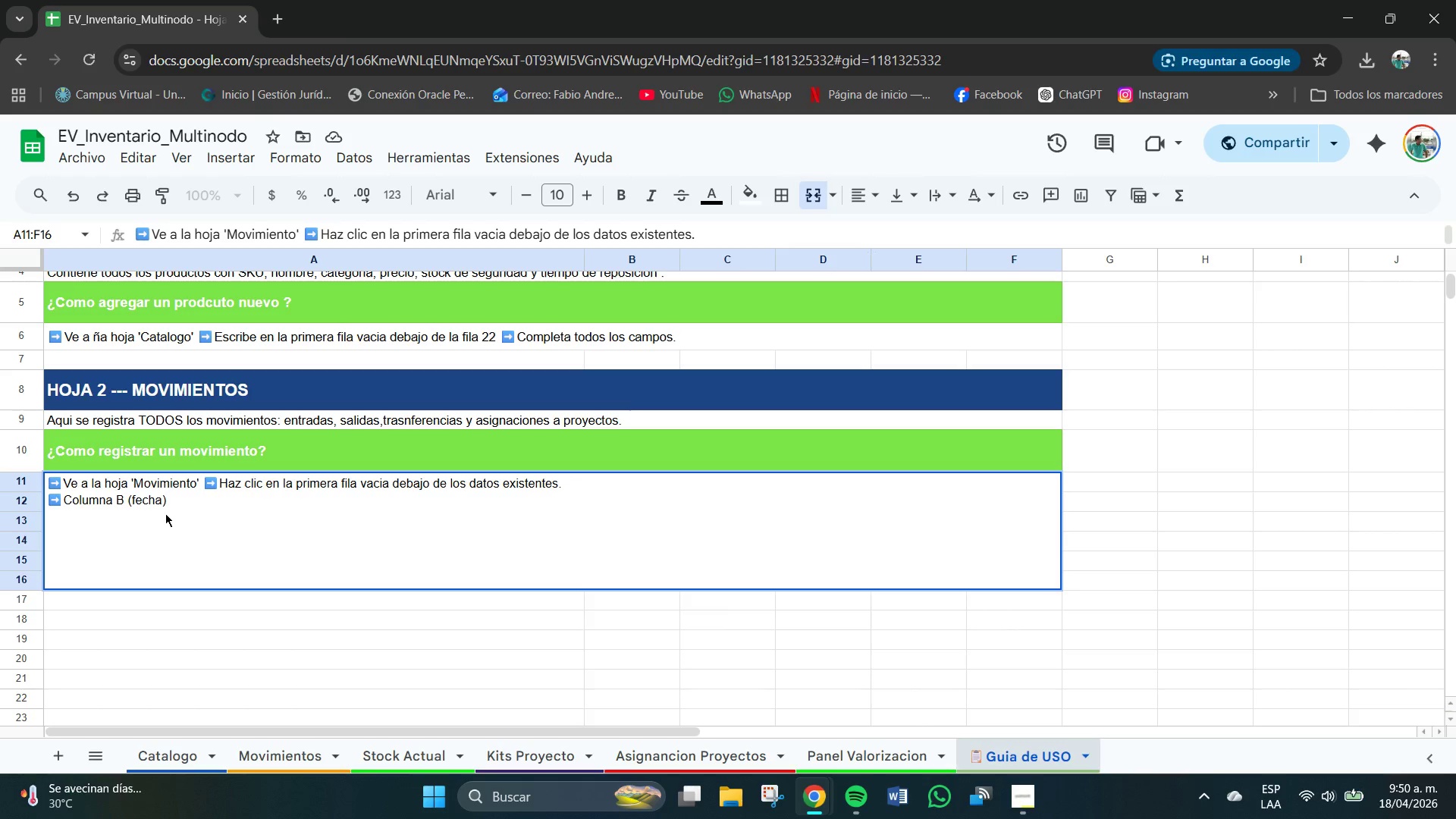 
key(ArrowLeft)
 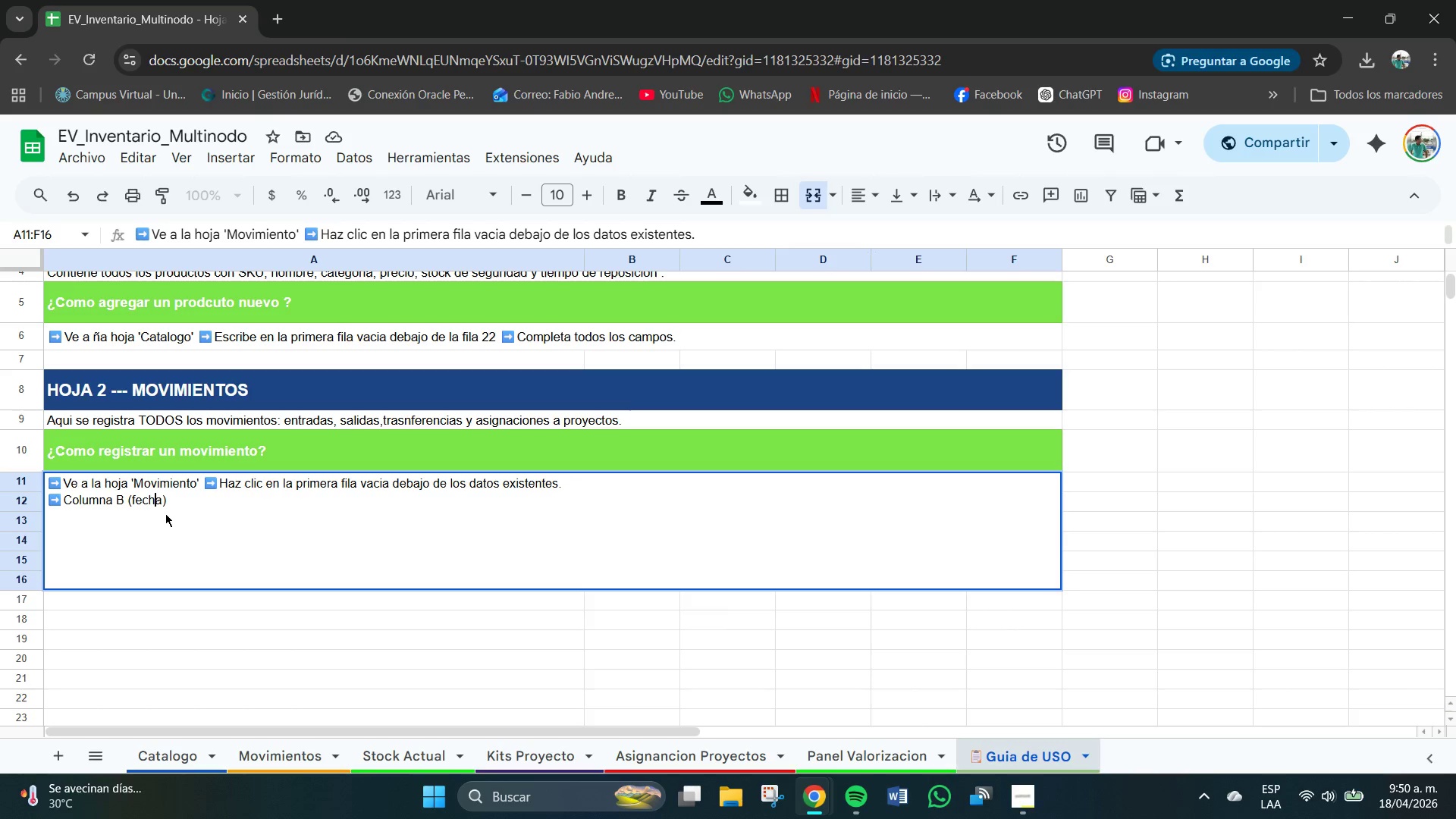 
key(ArrowLeft)
 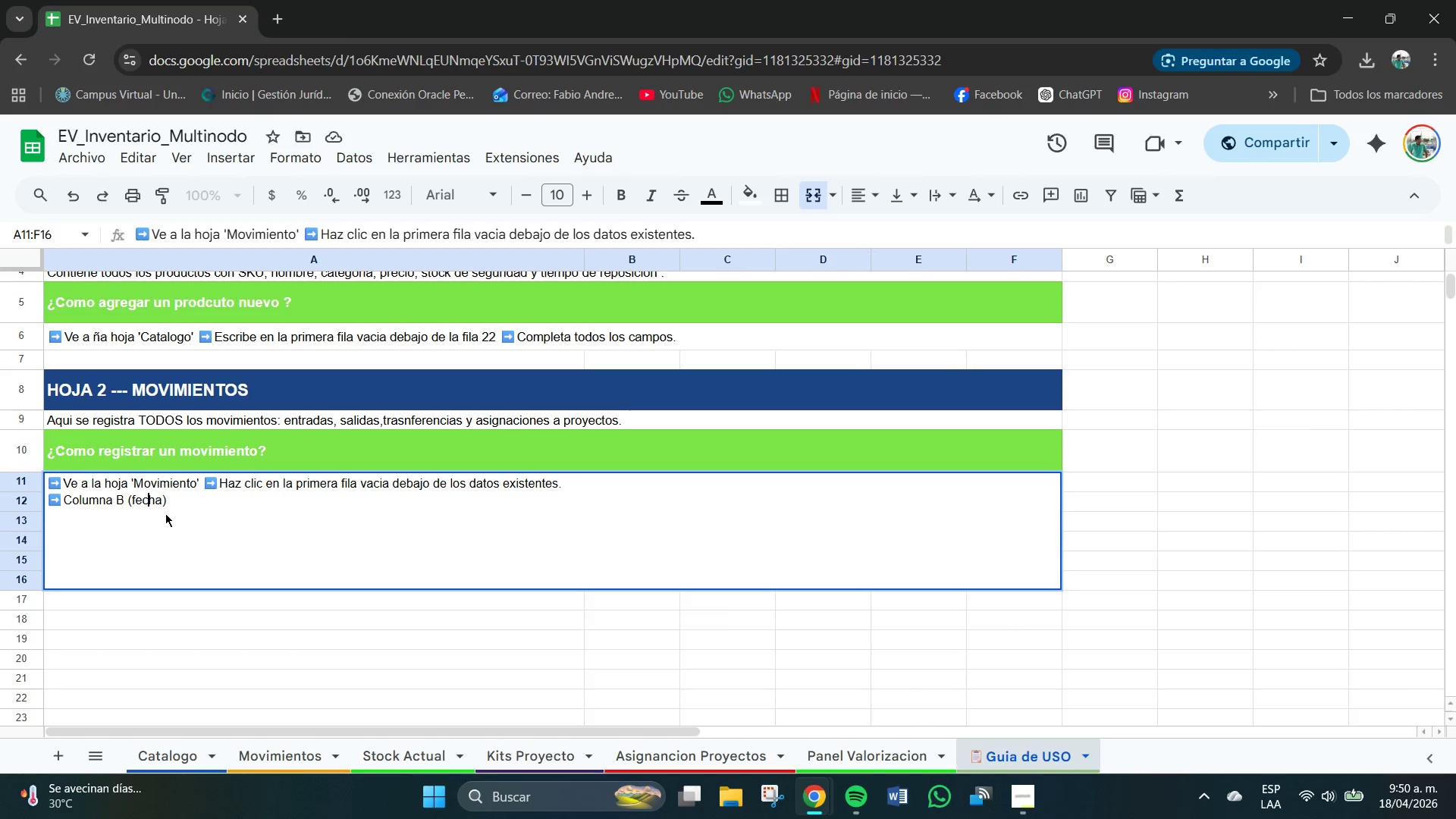 
key(ArrowLeft)
 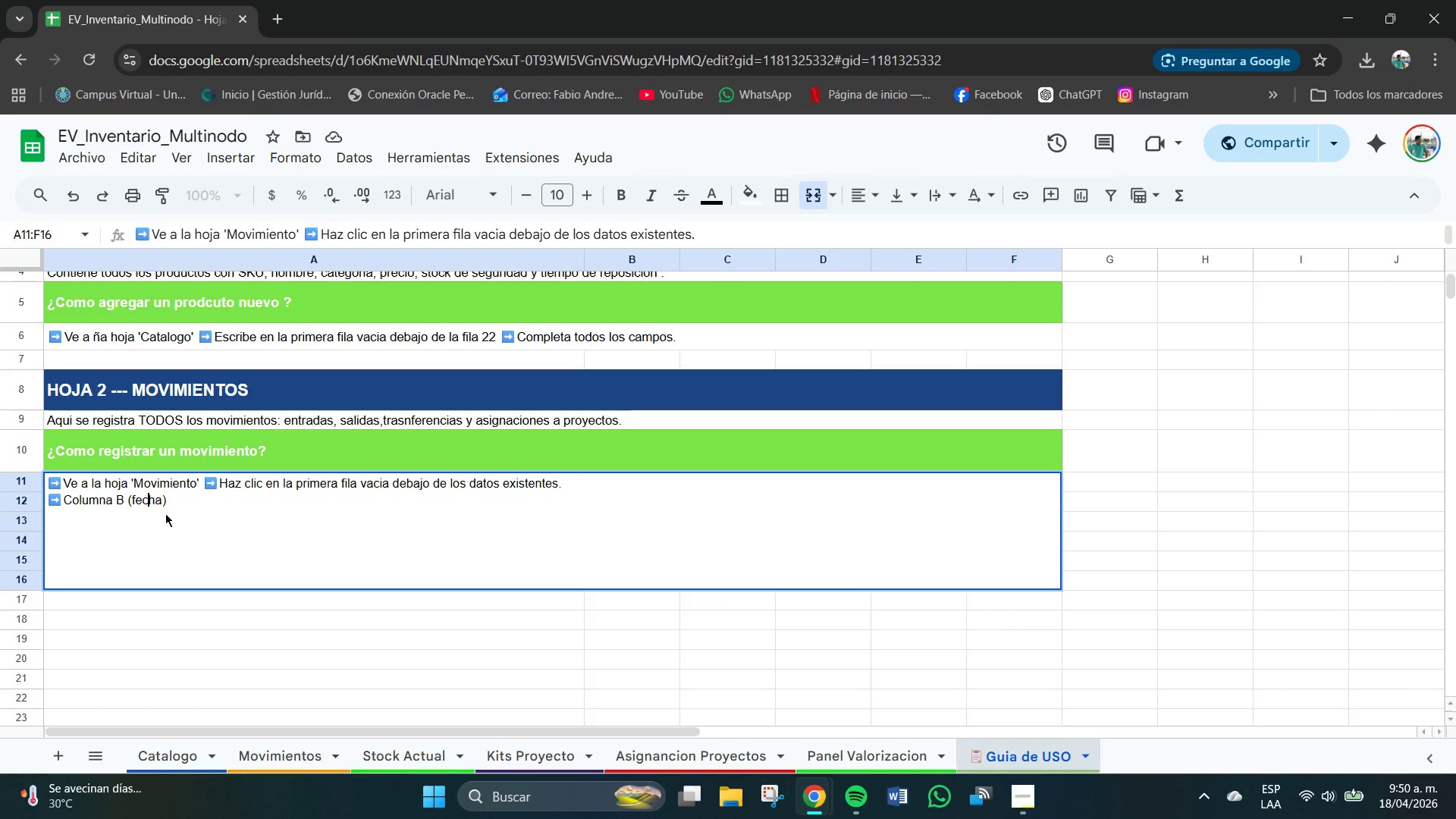 
key(ArrowLeft)
 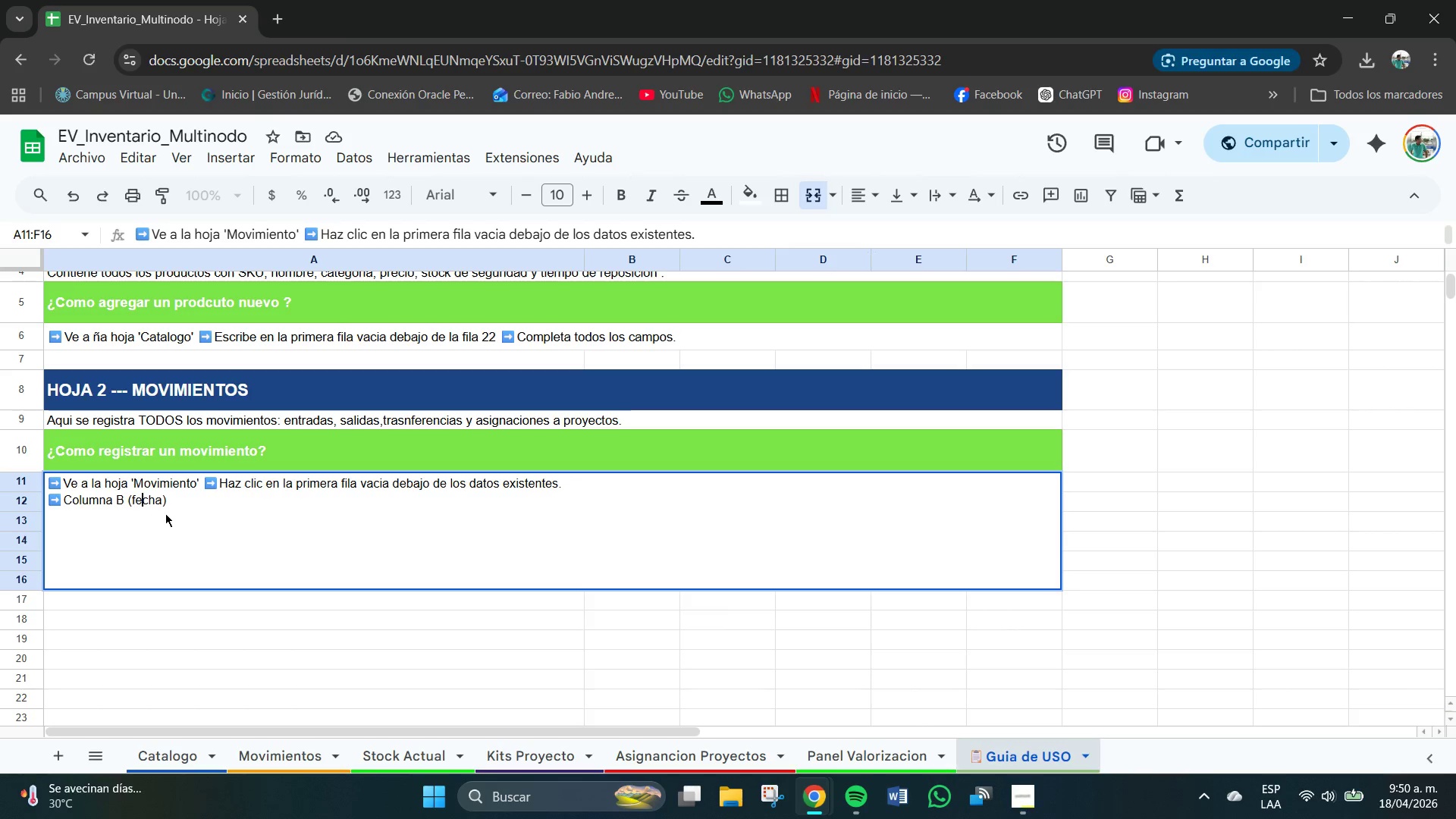 
key(ArrowLeft)
 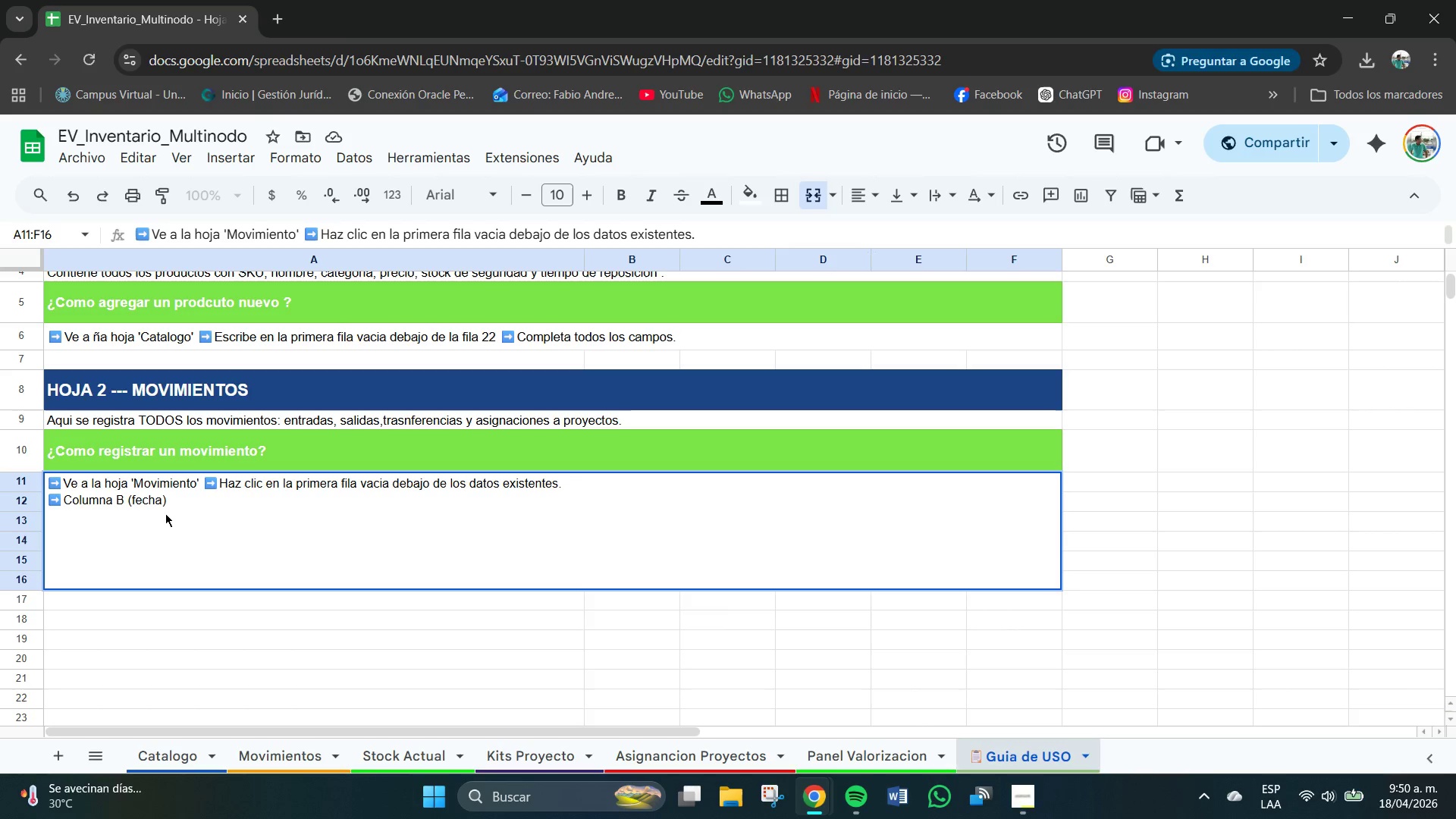 
key(Backspace)
 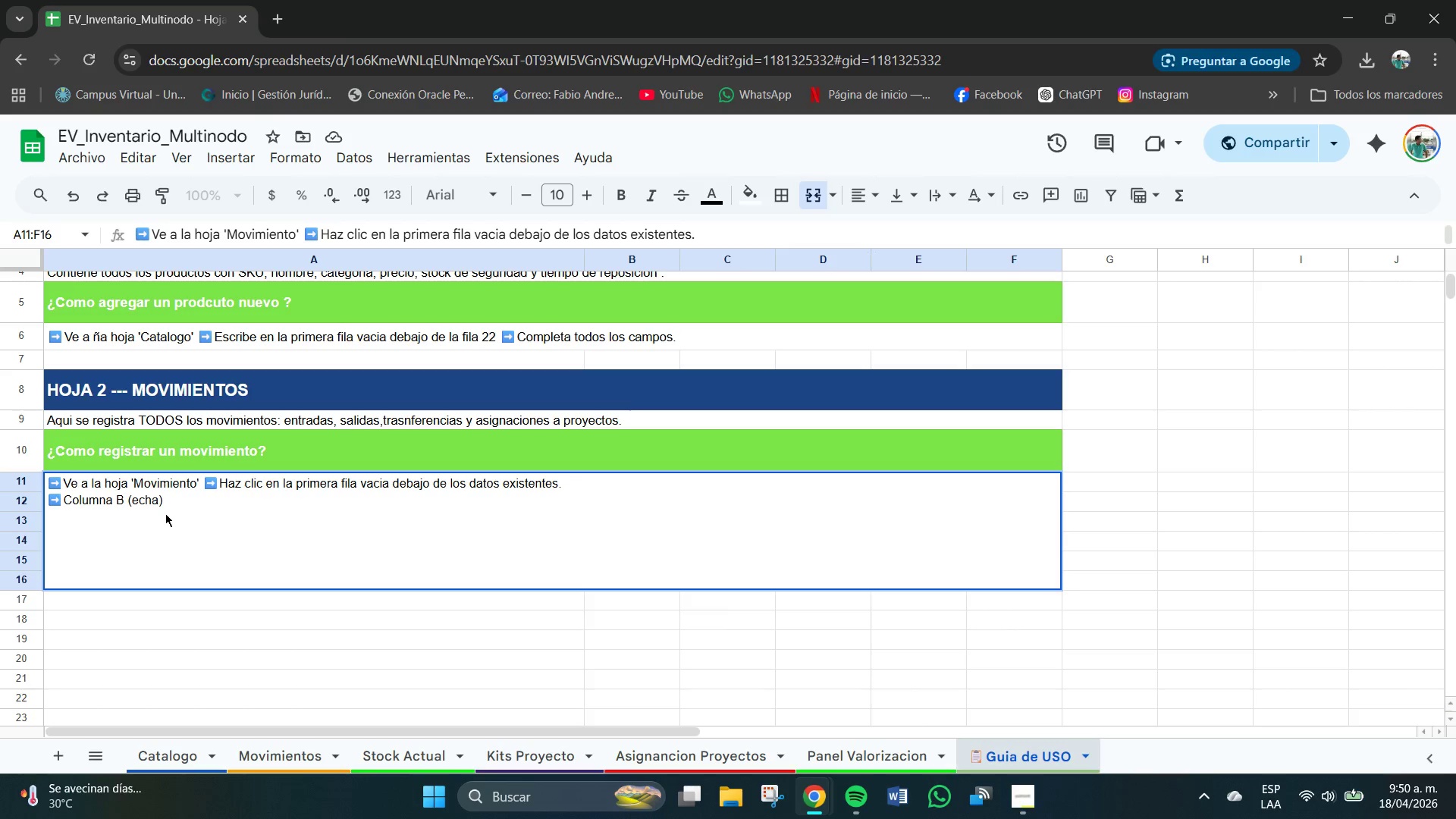 
key(CapsLock)
 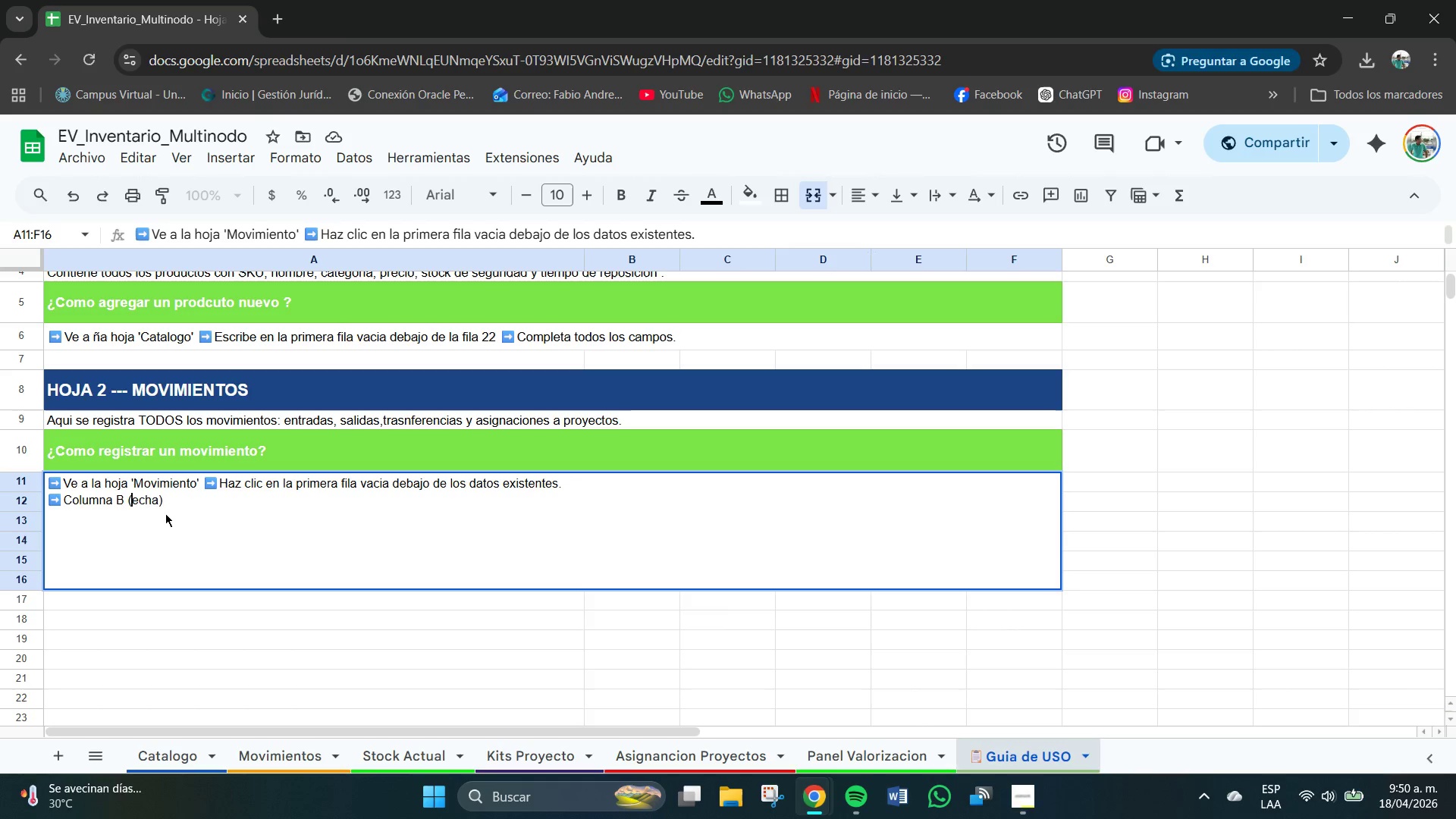 
key(F)
 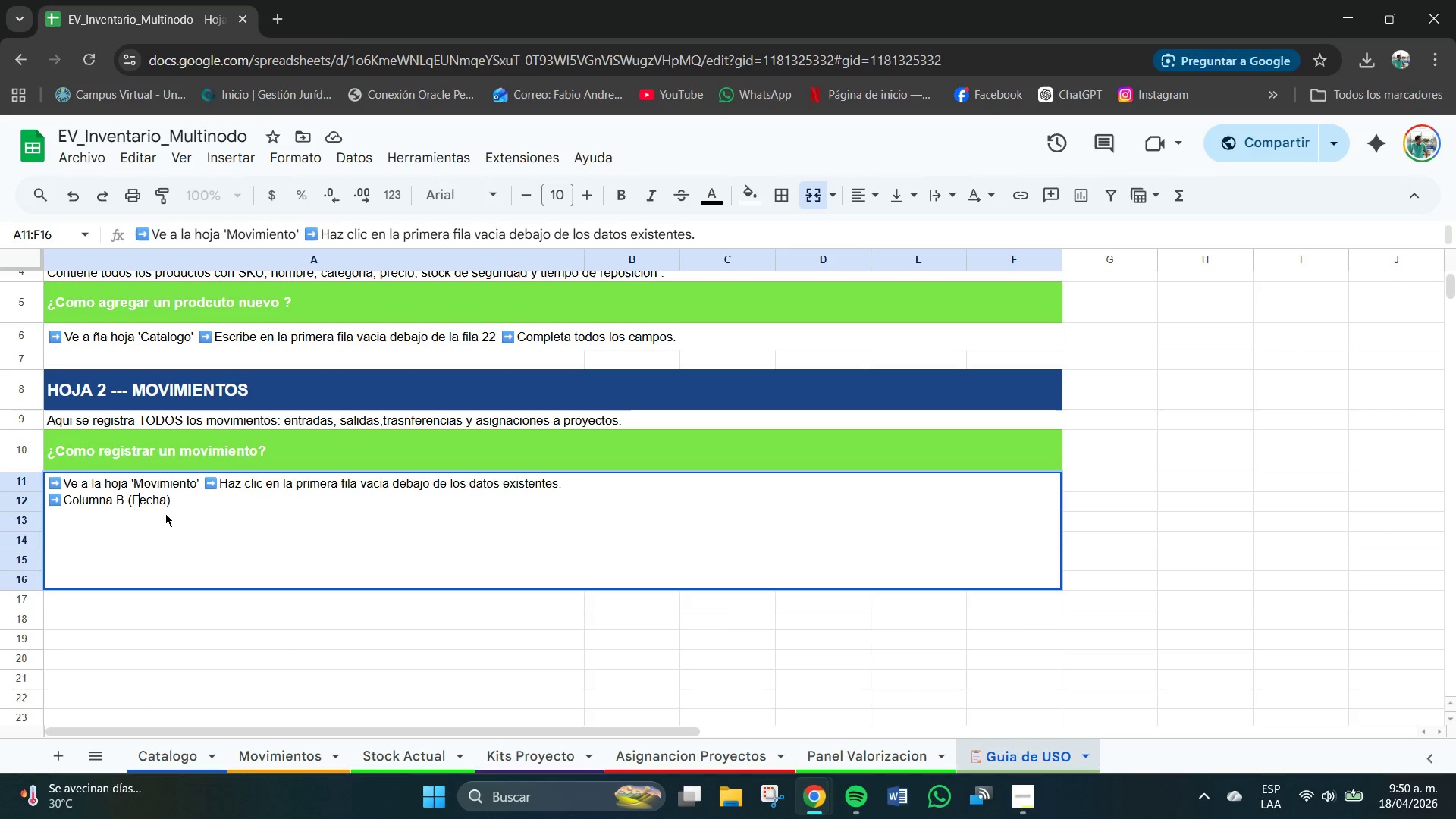 
key(CapsLock)
 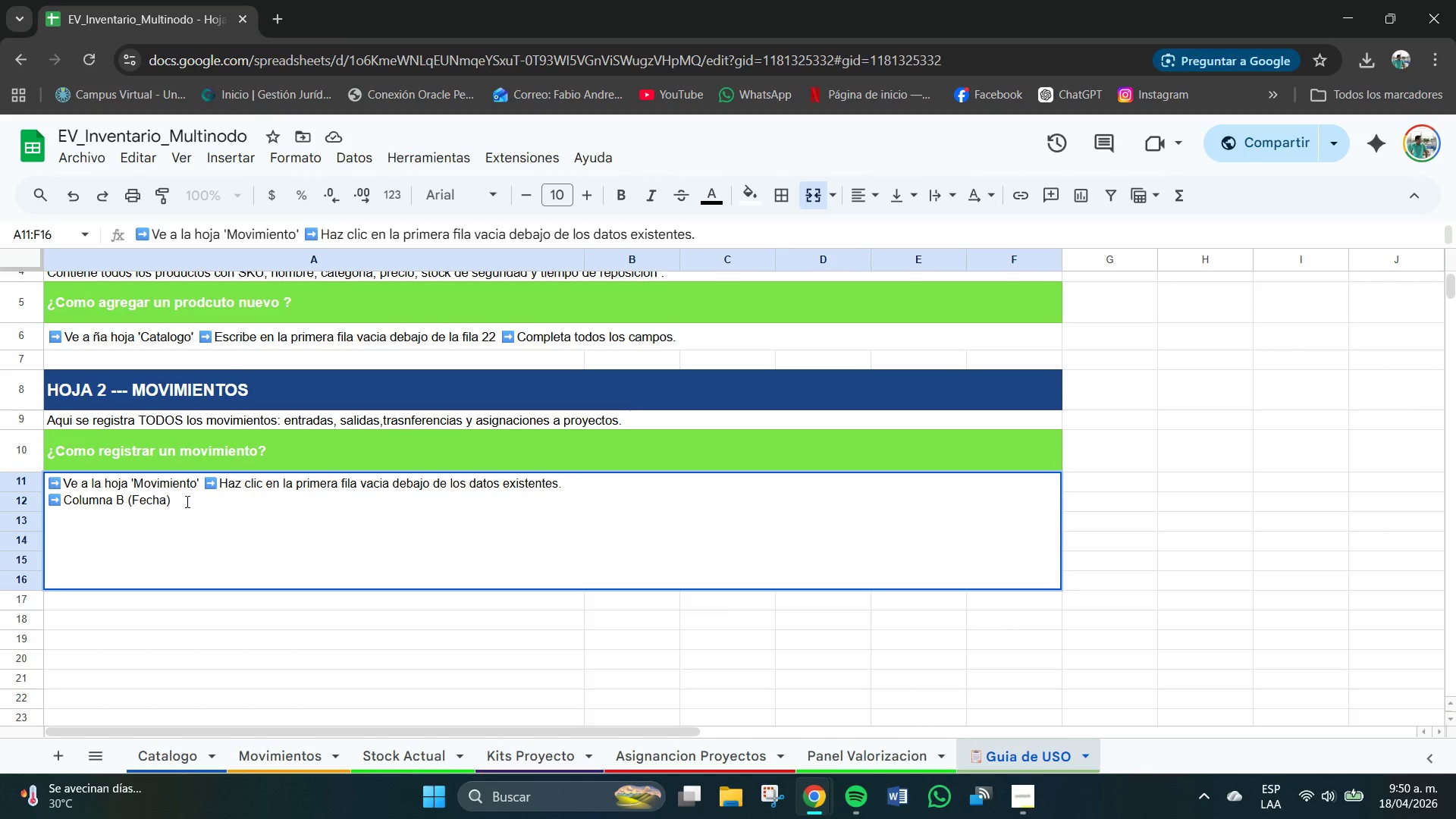 
left_click([190, 501])
 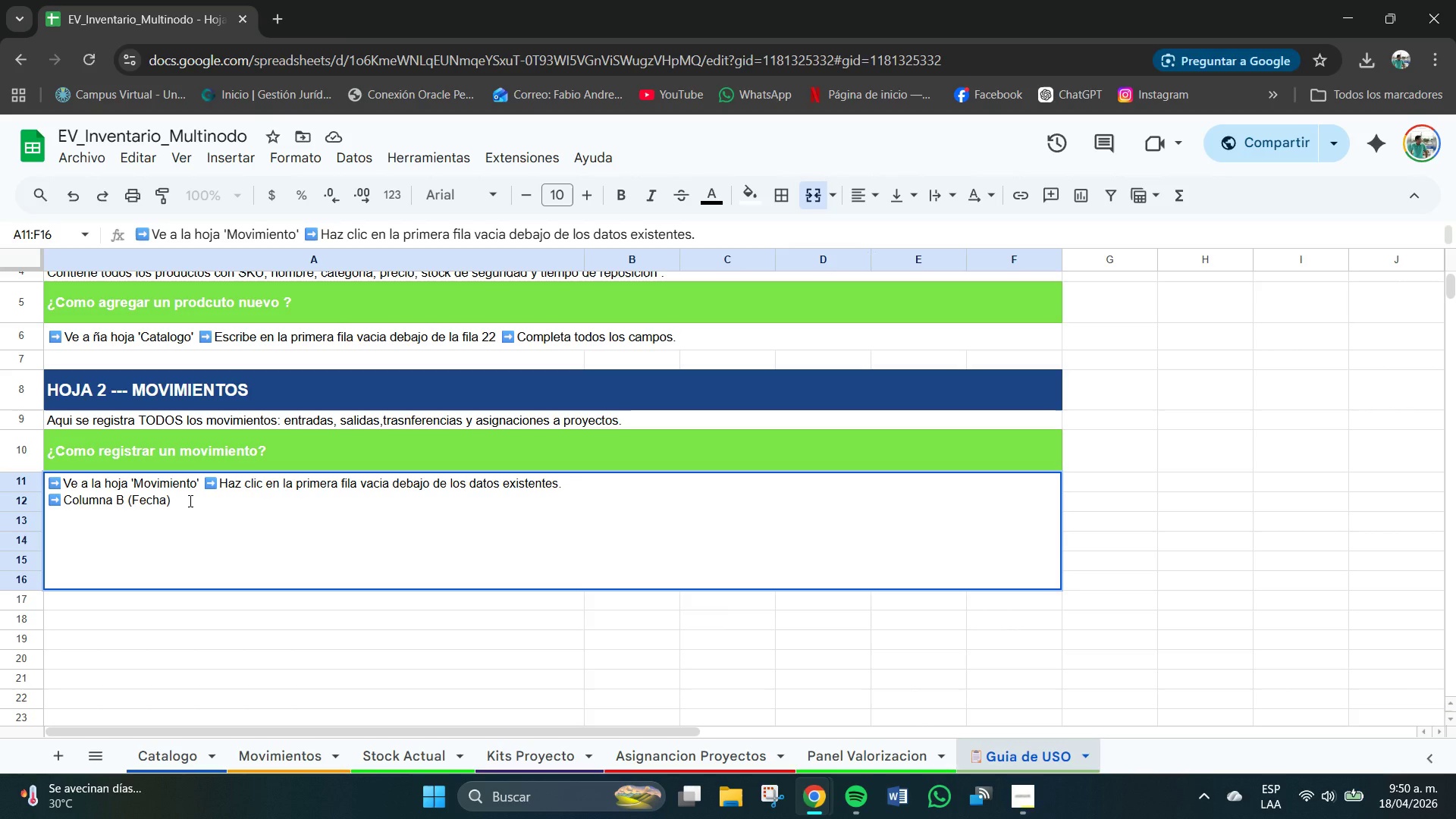 
type(> Esr)
key(Backspace)
type(crube)
key(Backspace)
key(Backspace)
key(Backspace)
key(Backspace)
type(ibe)
key(Backspace)
key(Backspace)
key(Backspace)
type(ribe la fecha en formato AAAA-MM.)
key(Backspace)
type(-DD *E)
key(Backspace)
type(ej> 2025-03--01()
 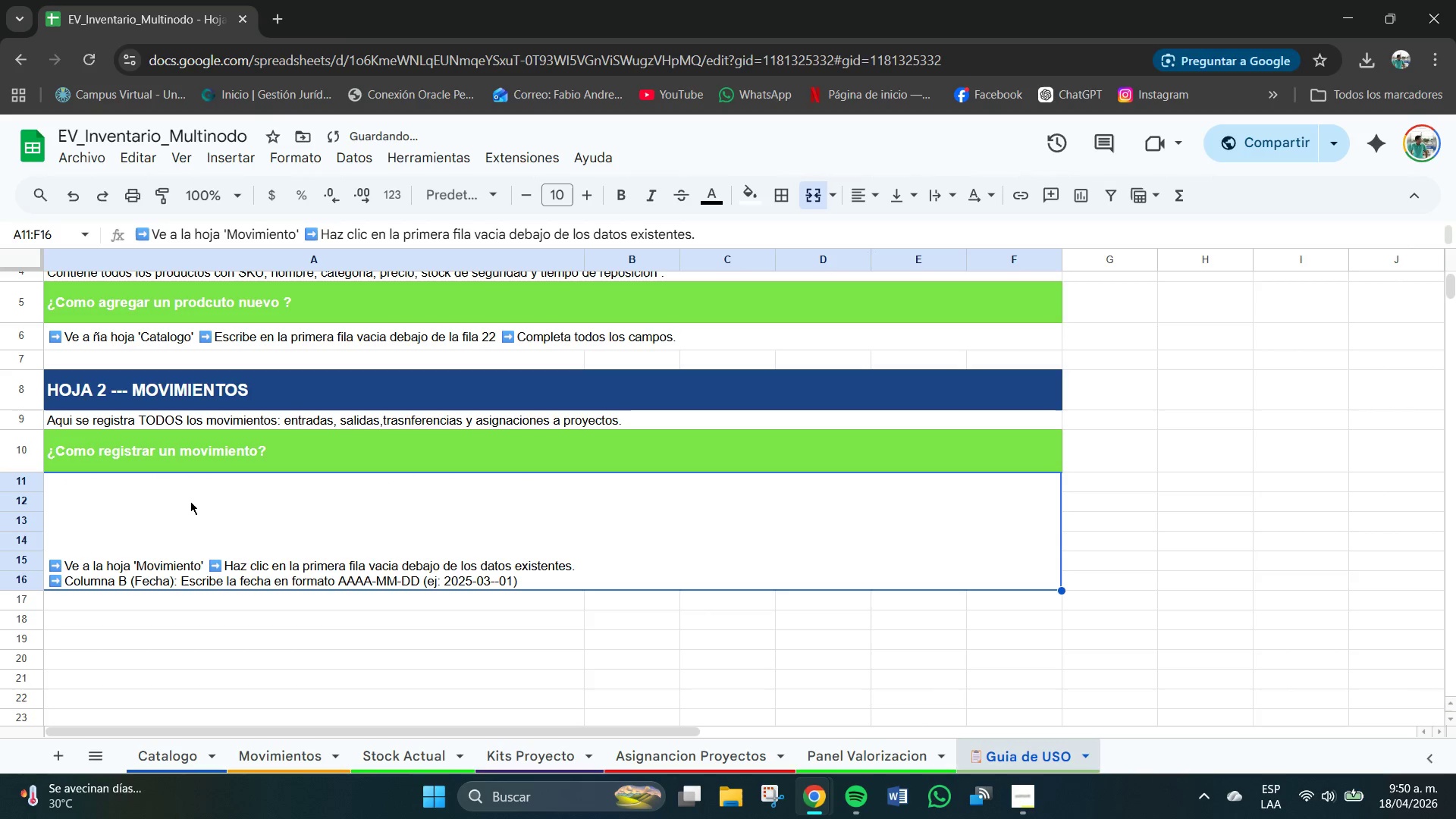 
 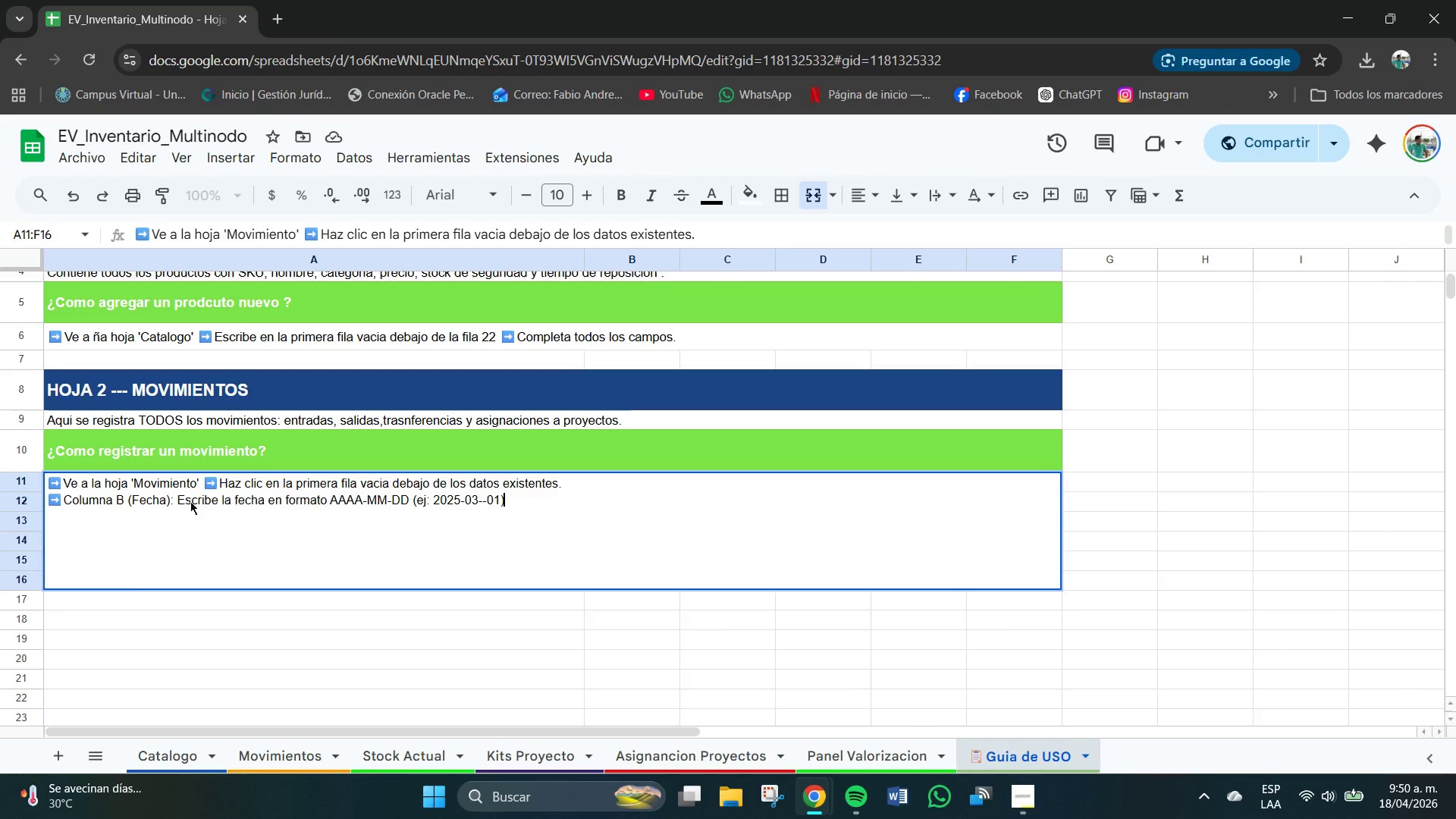 
key(Enter)
 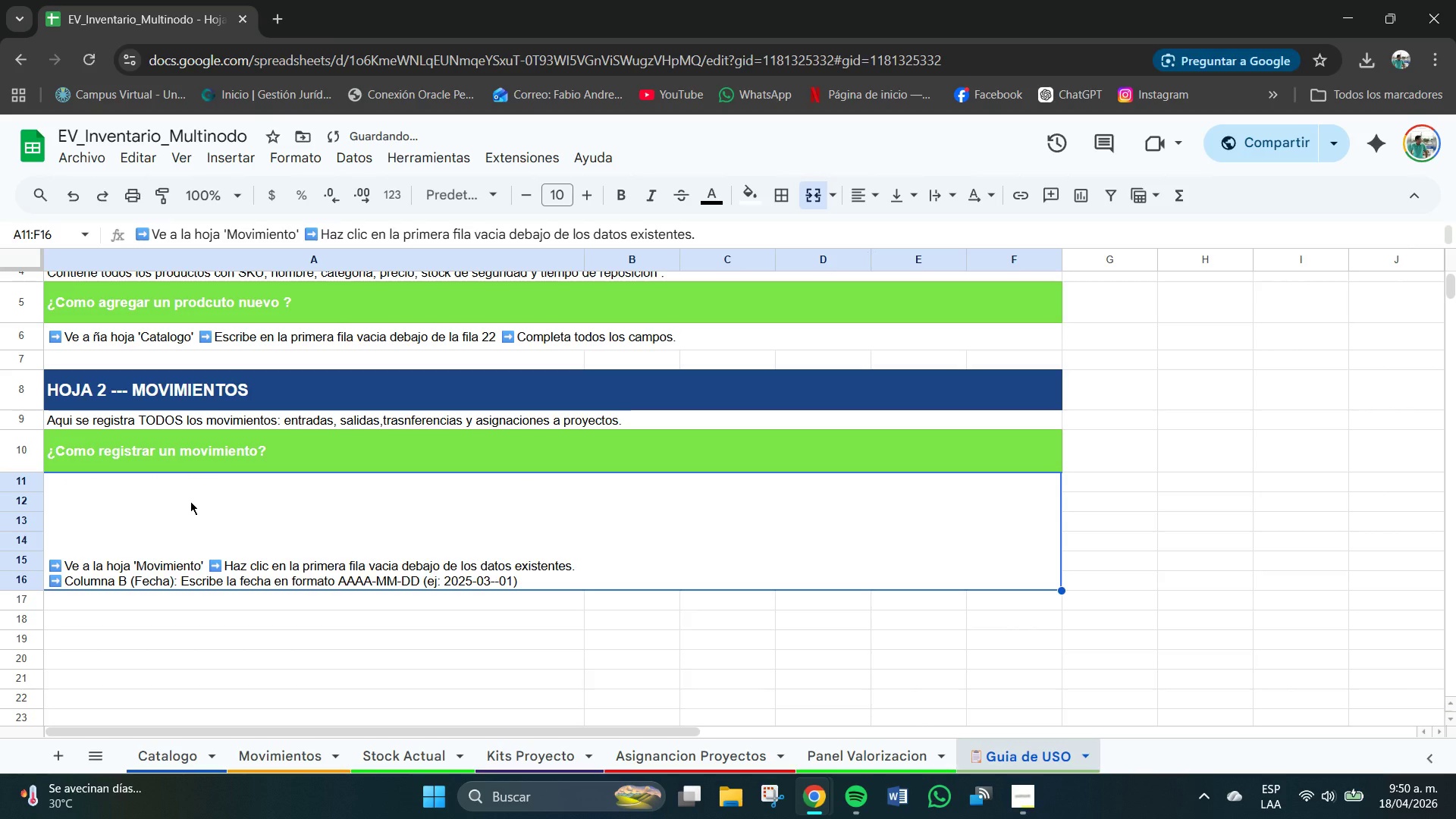 
key(Backspace)
 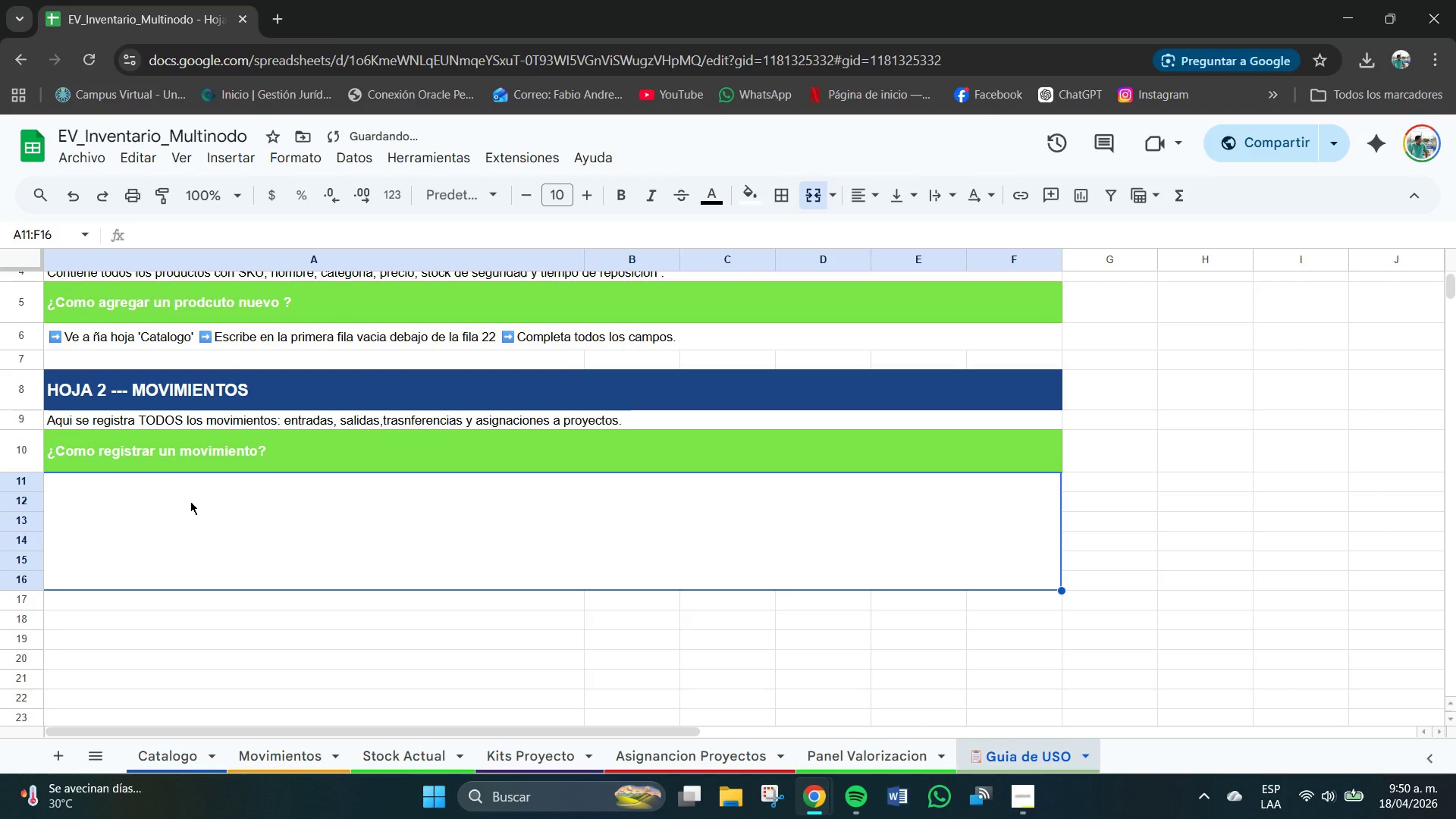 
key(Control+Z)
 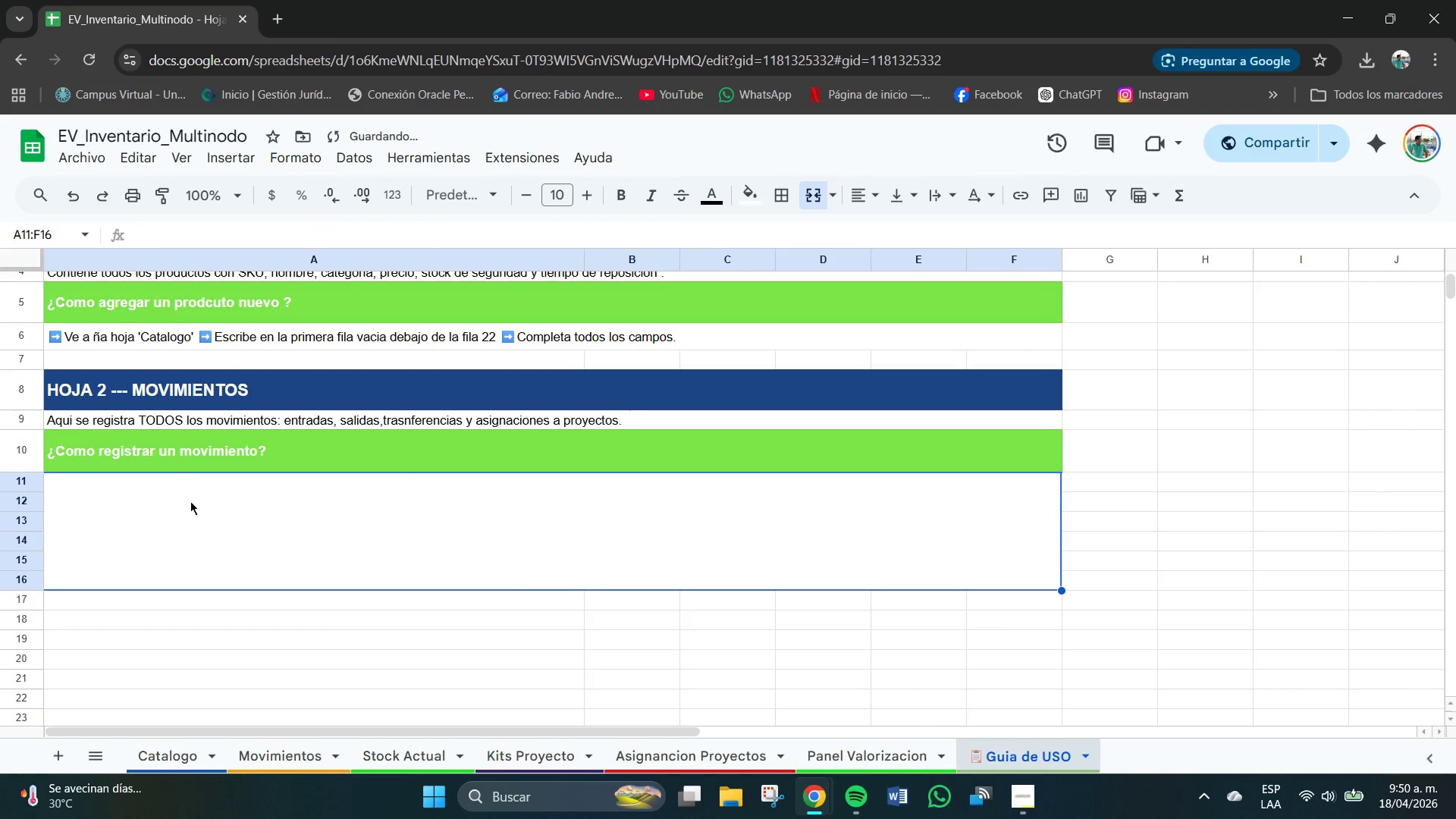 
key(Control+Z)
 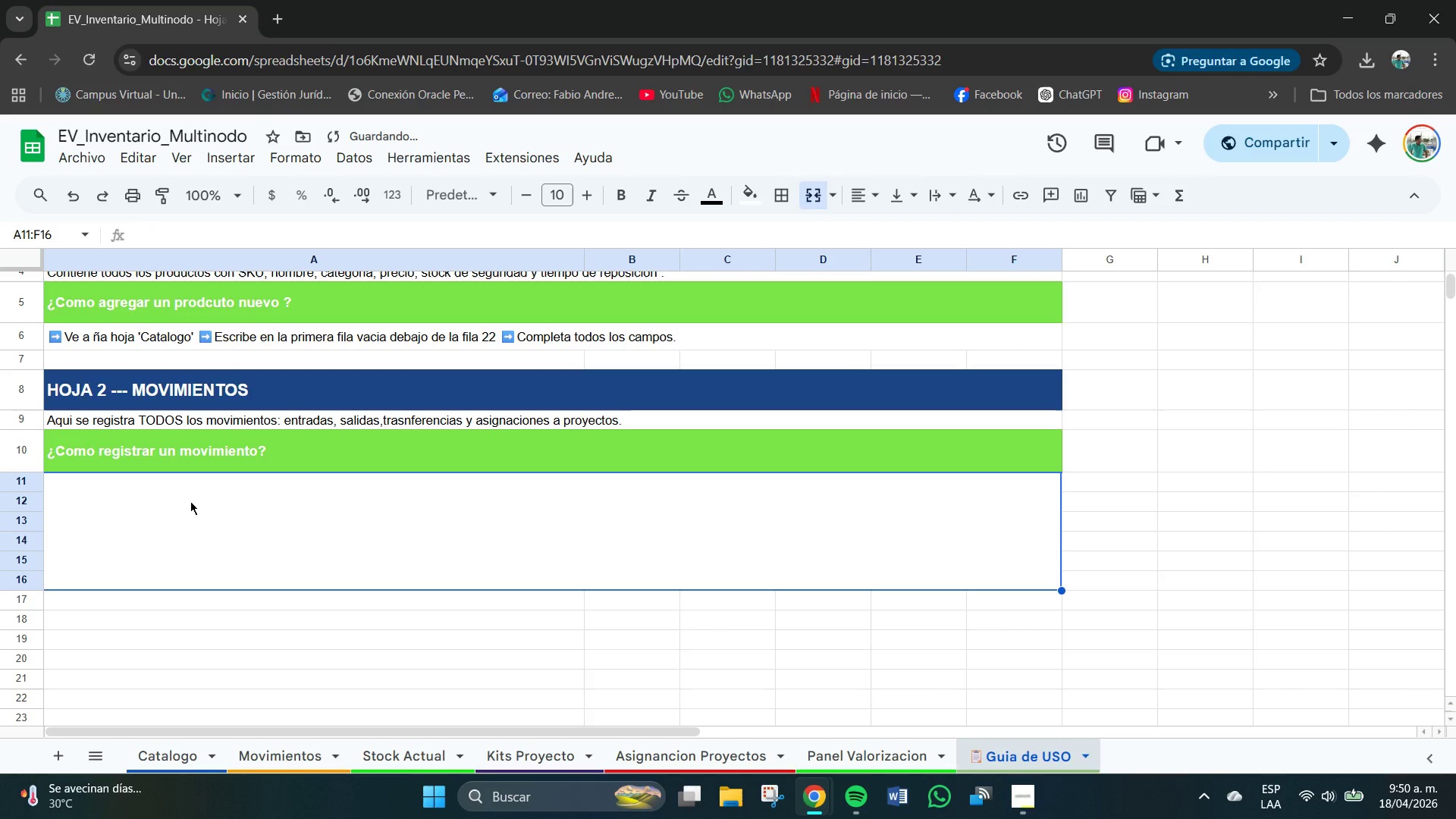 
key(Control+Z)
 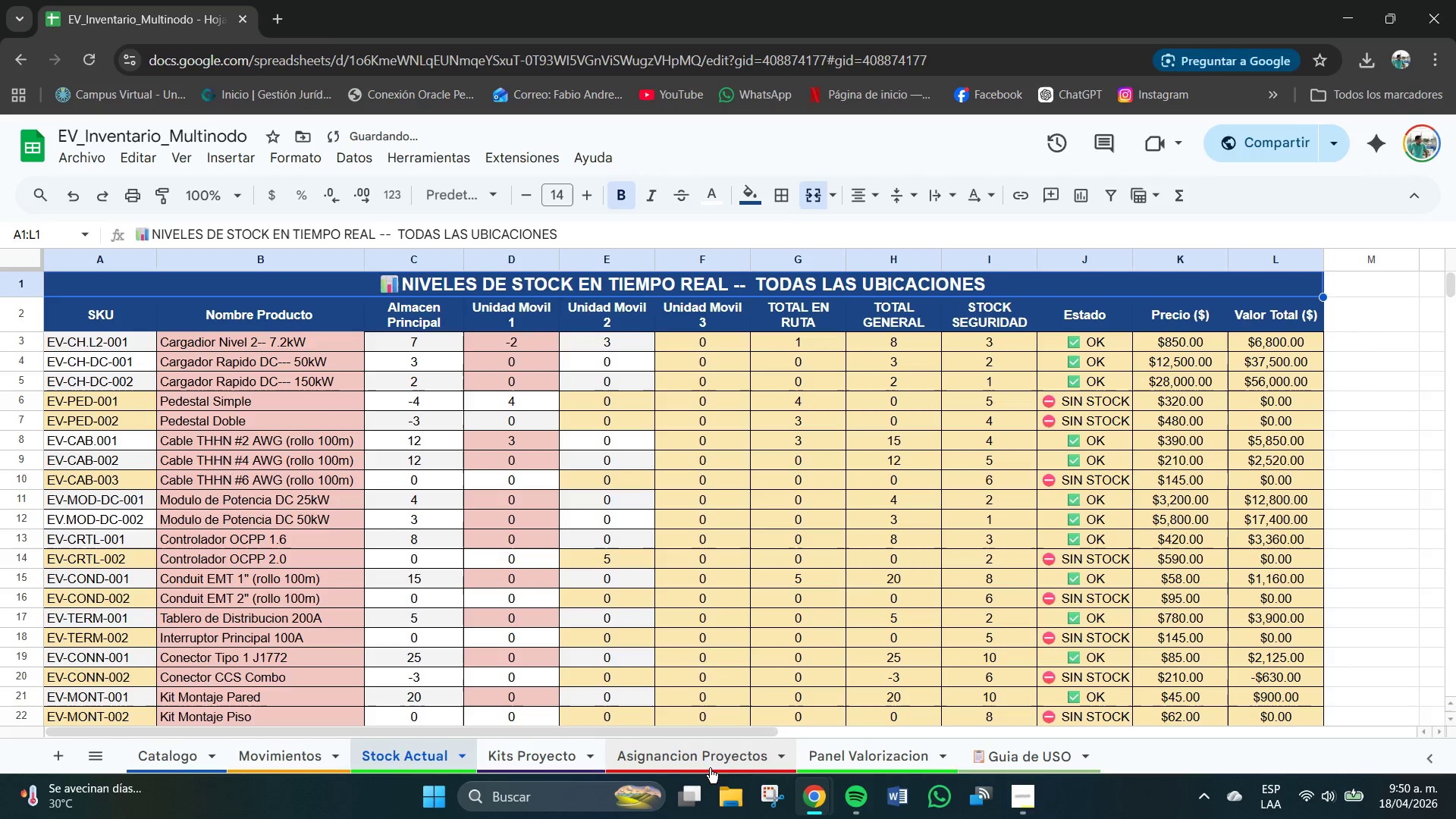 
left_click([1021, 751])
 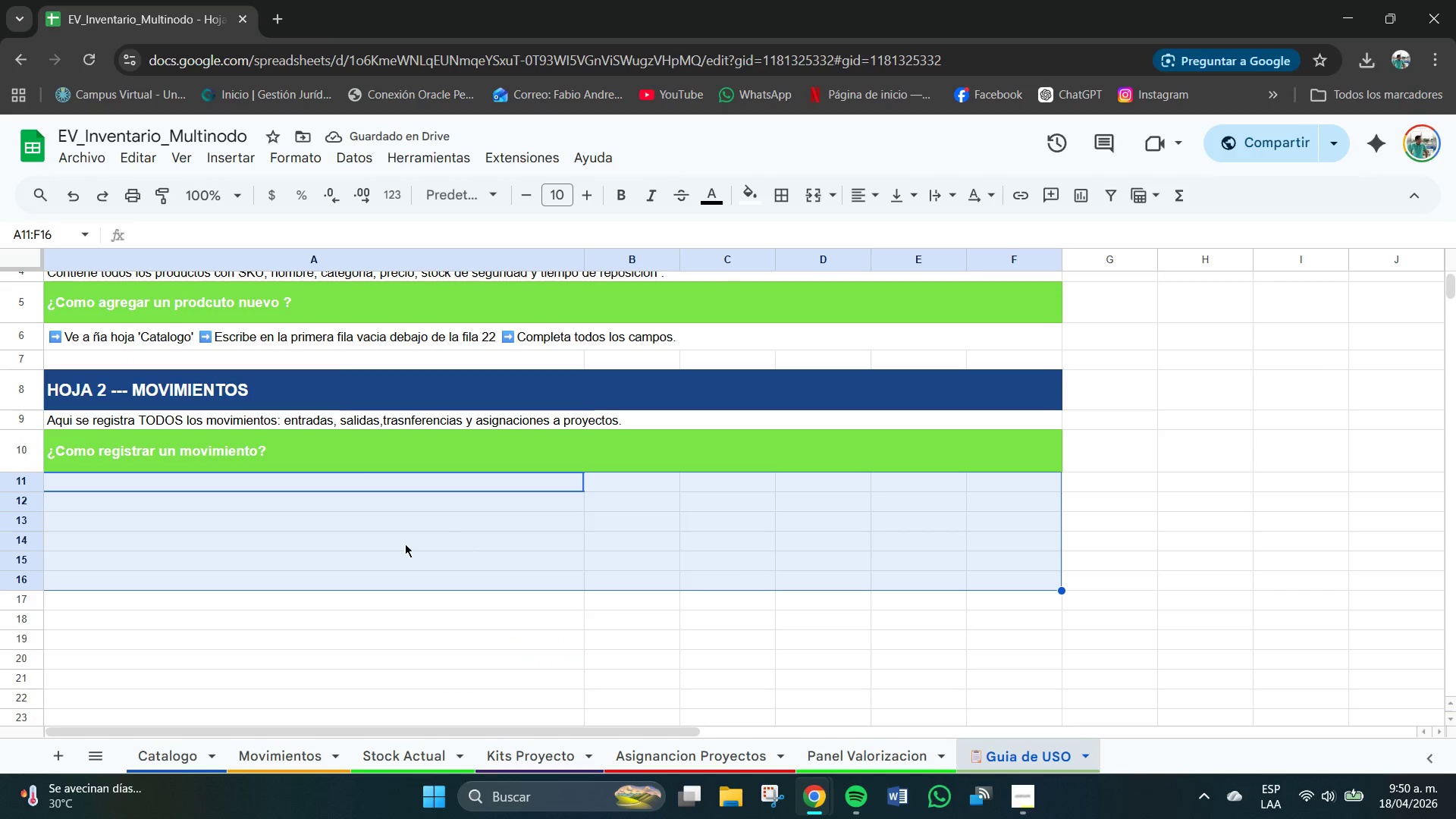 
key(Control+Z)
 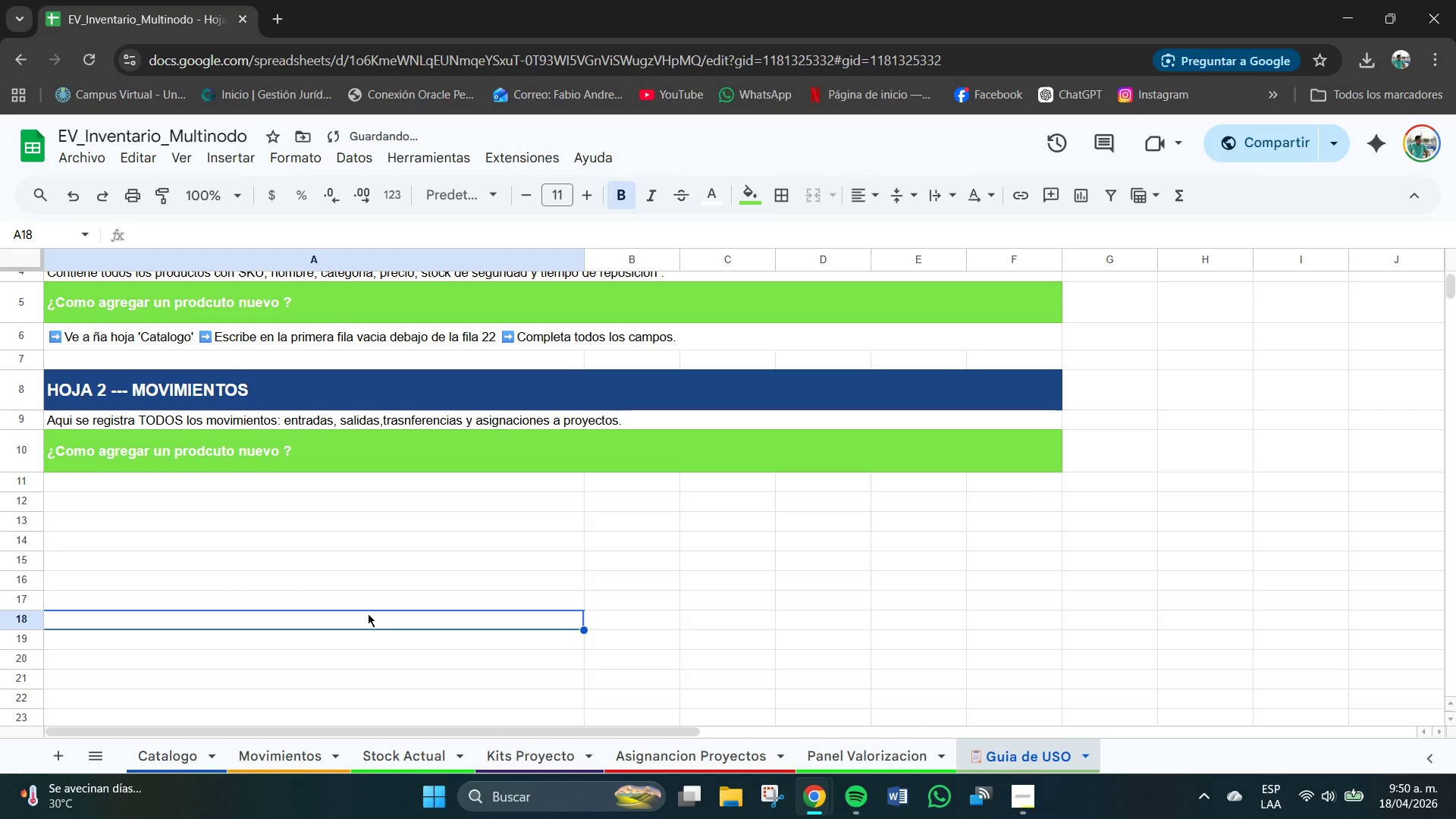 
key(Control+Z)
 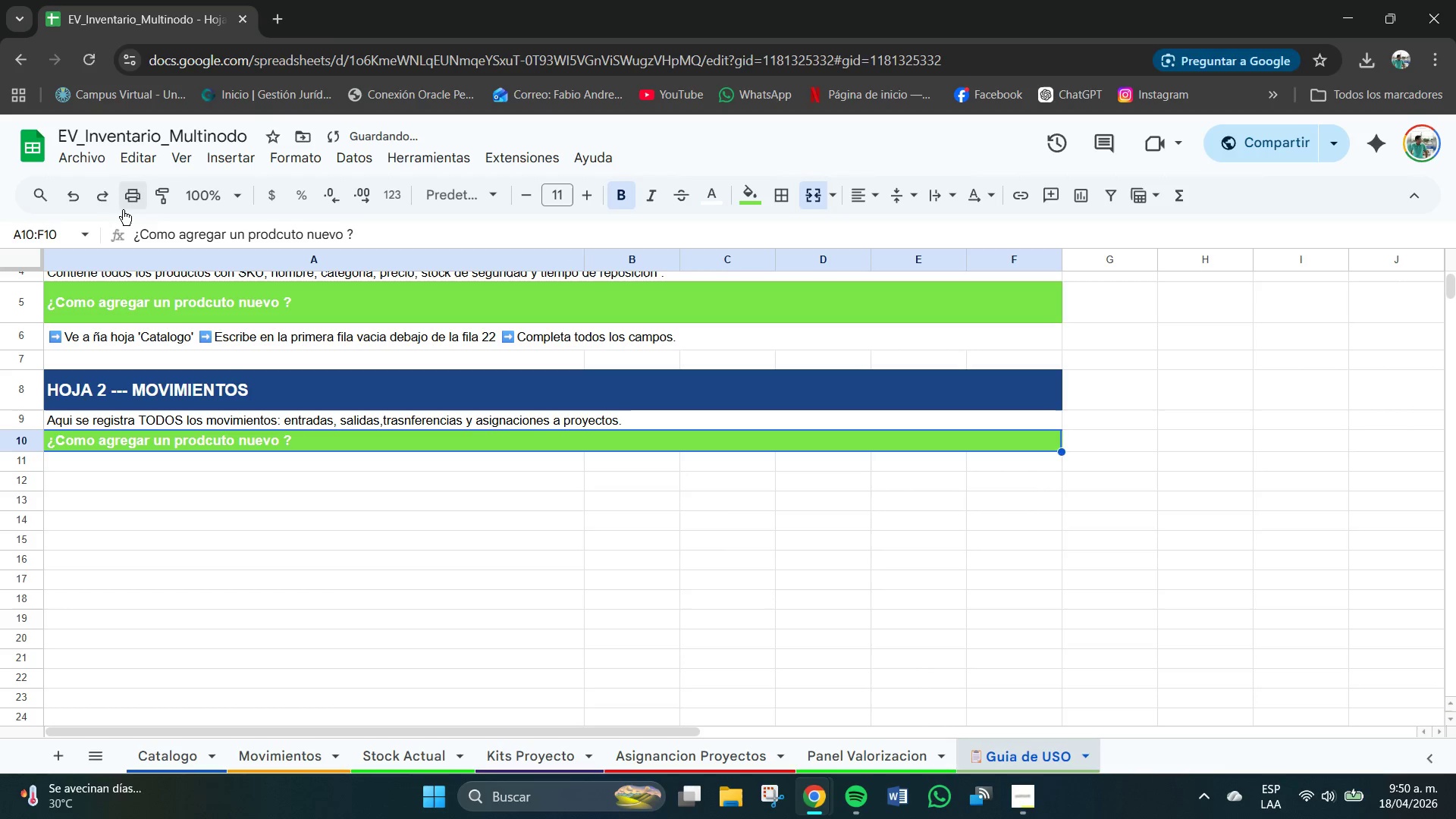 
left_click([109, 195])
 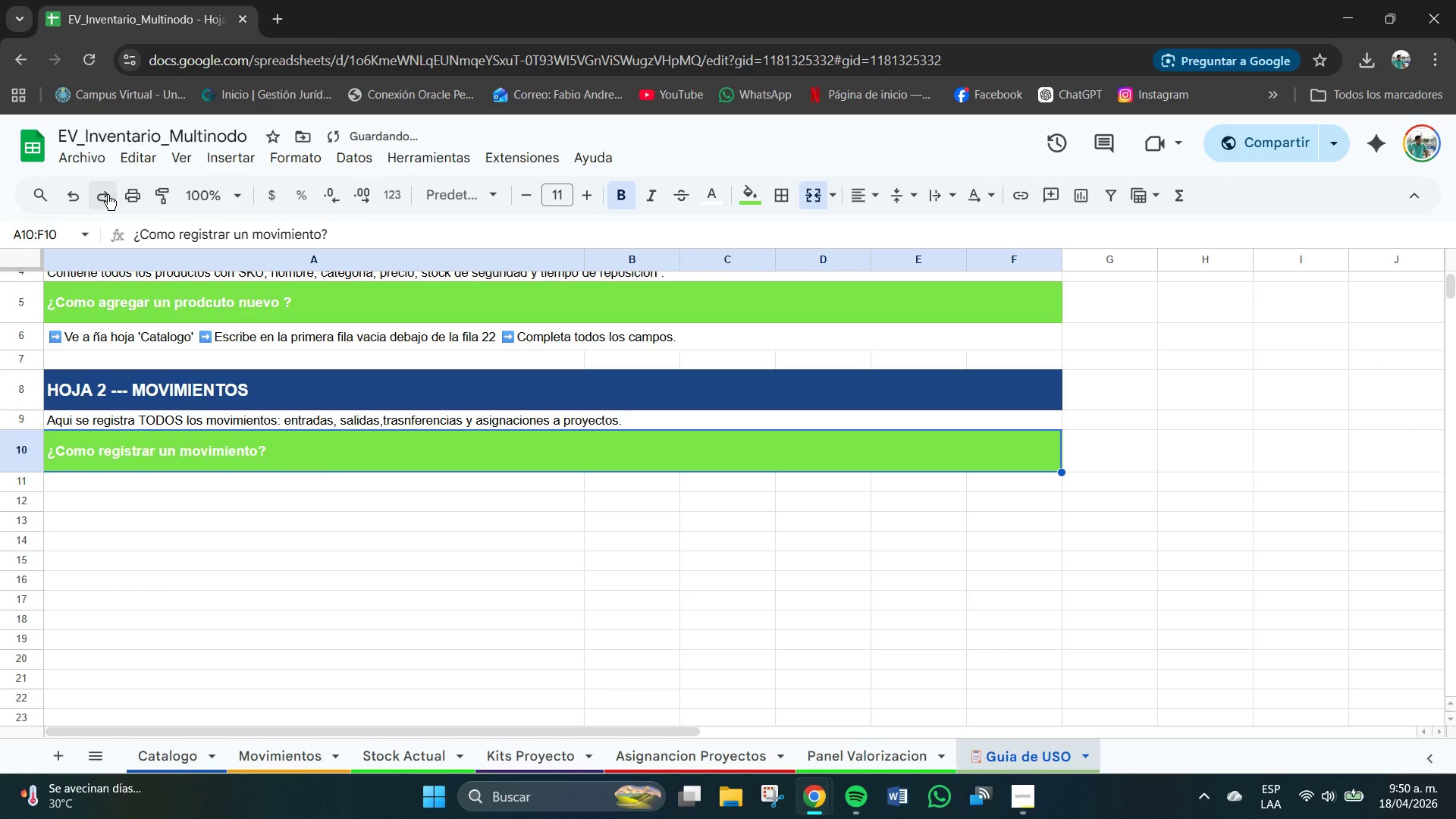 
triple_click([108, 195])
 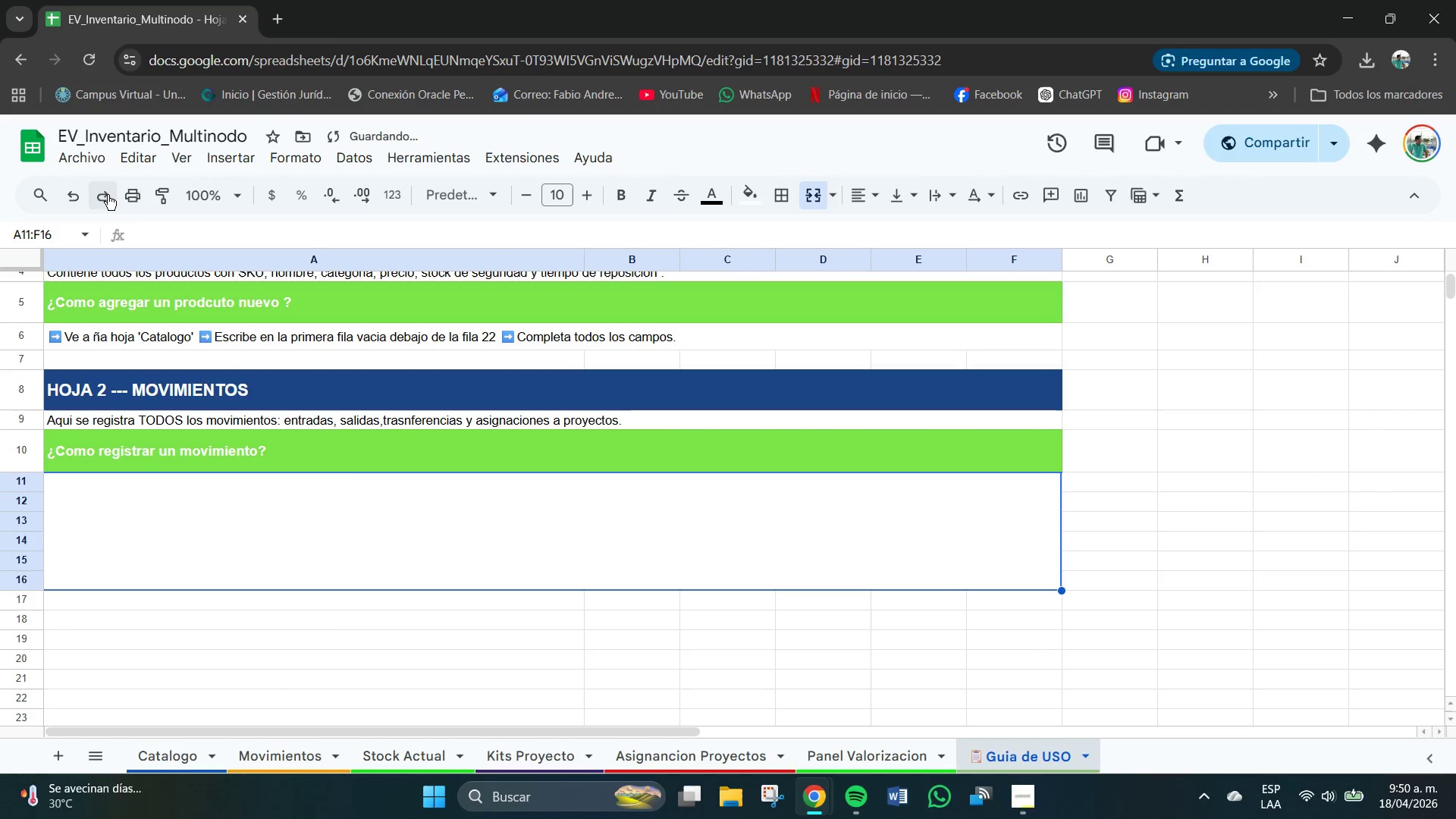 
triple_click([108, 195])
 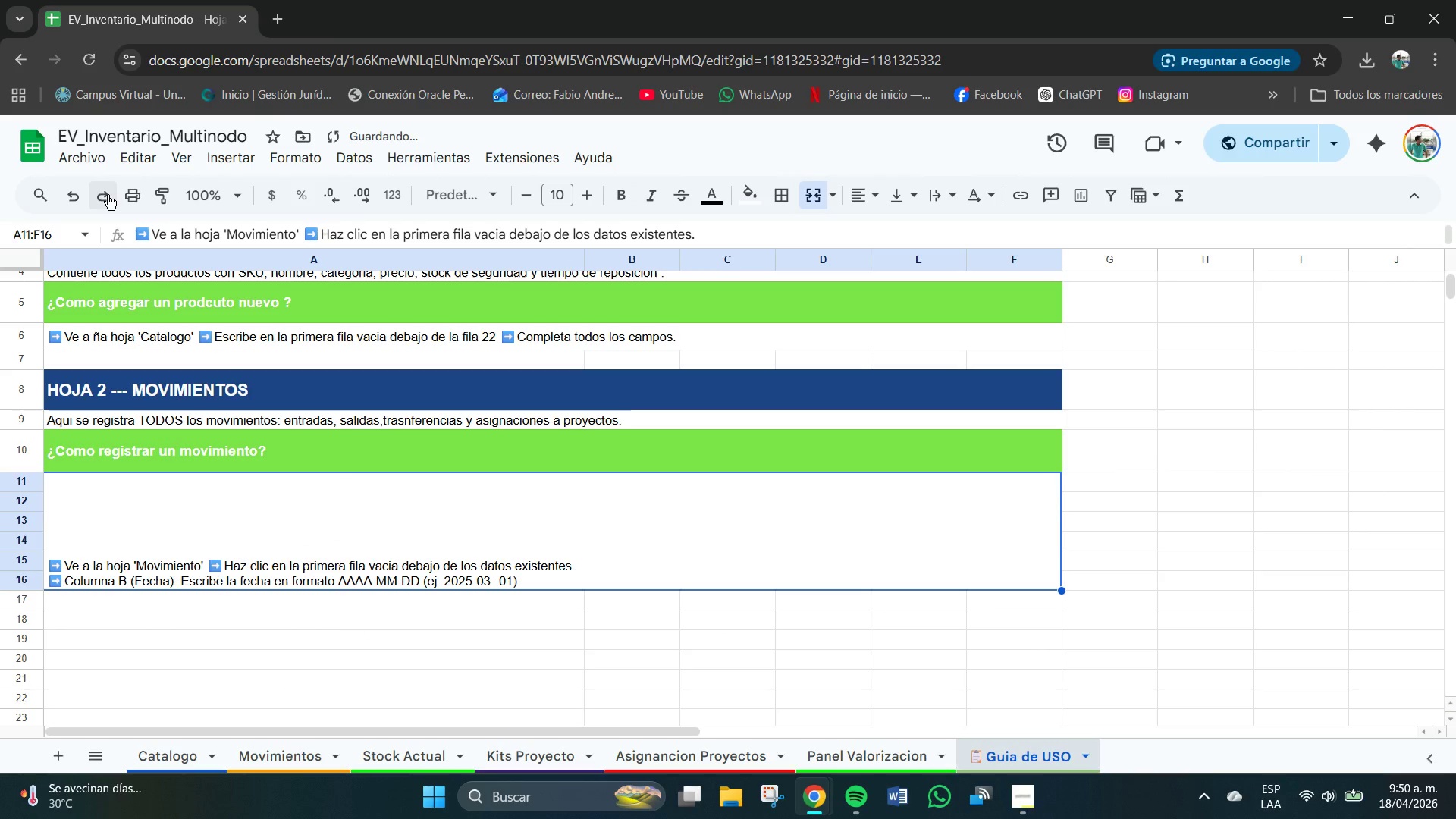 
left_click([108, 195])
 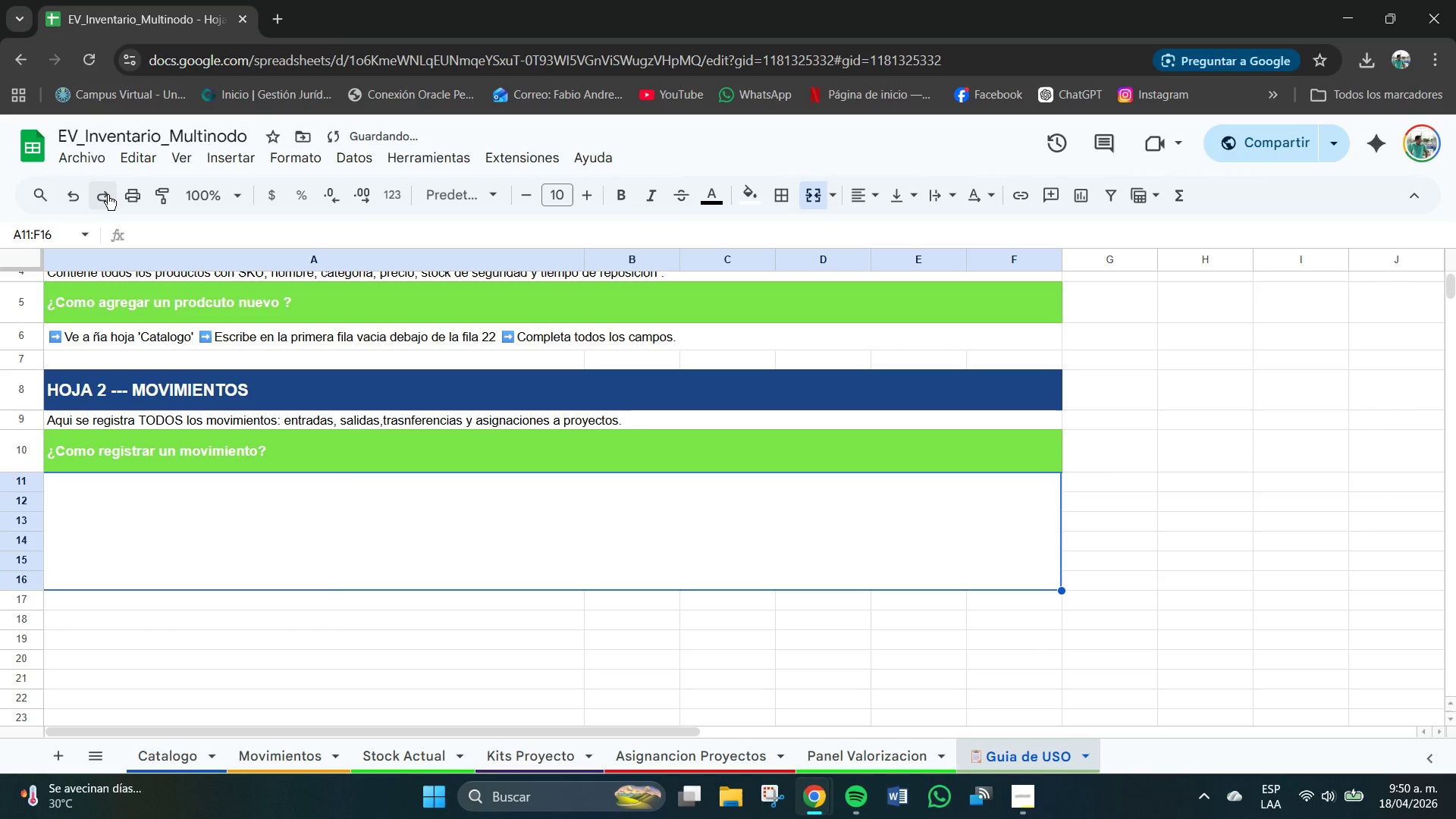 
double_click([108, 195])
 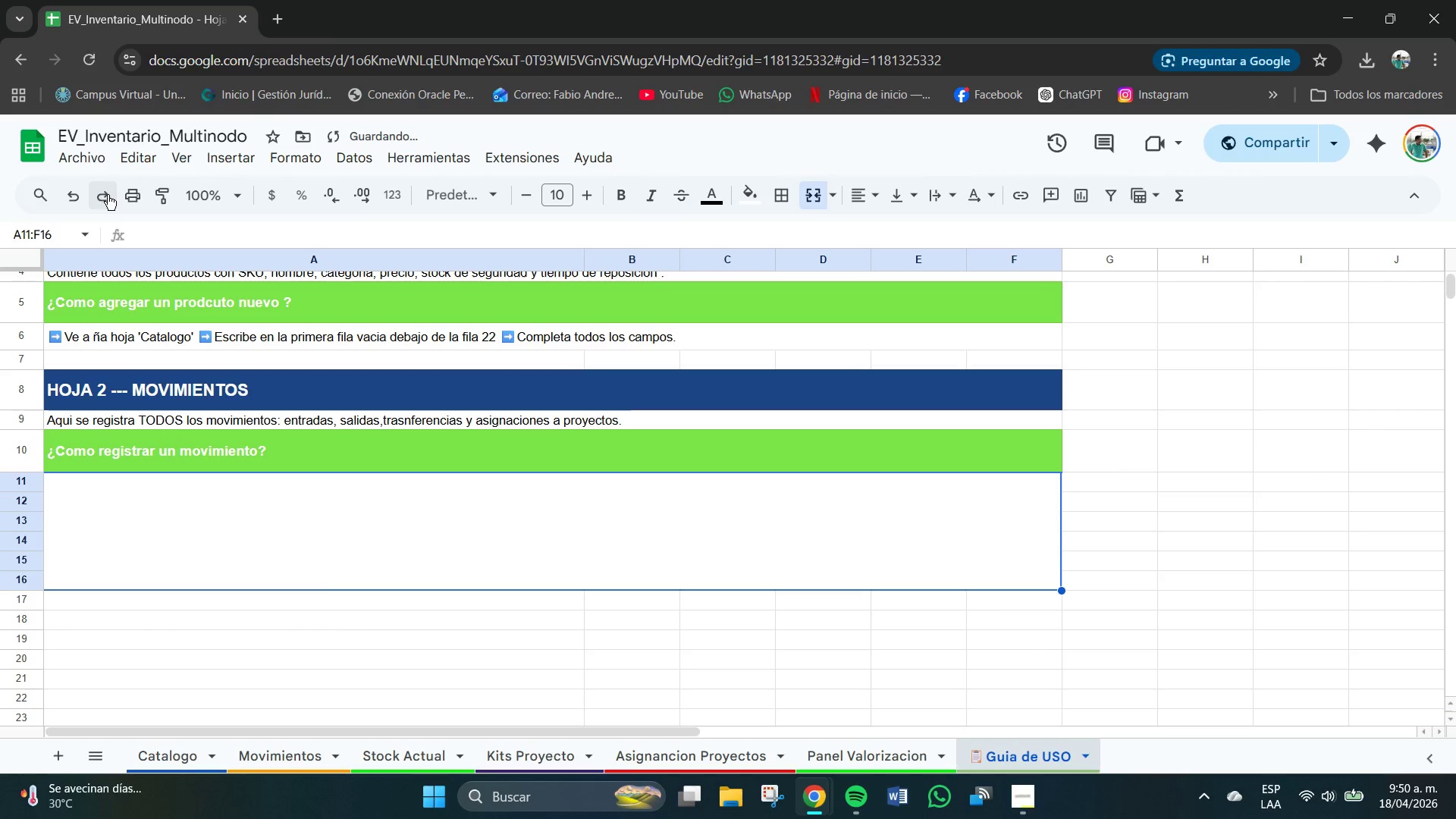 
left_click([108, 195])
 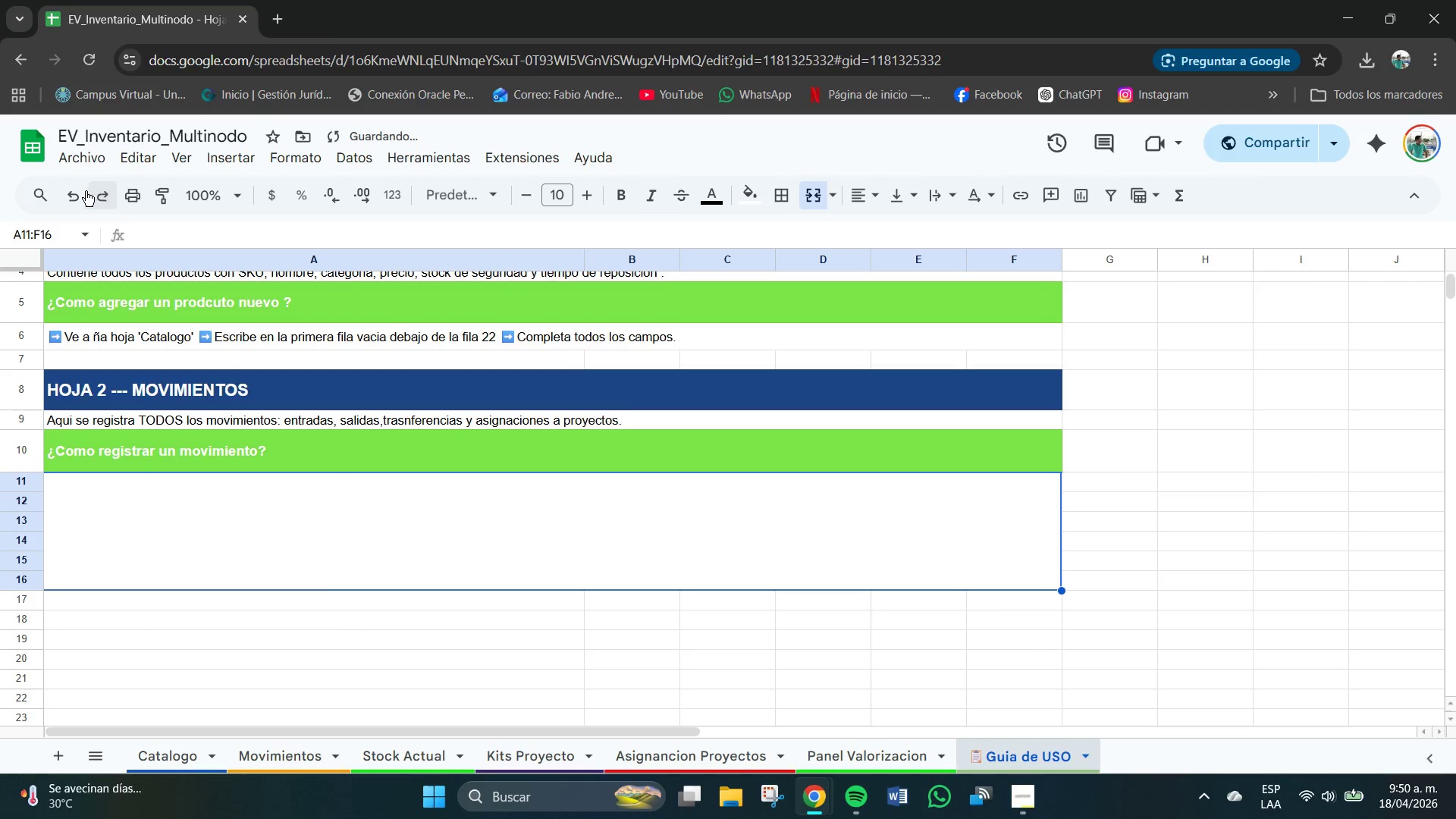 
left_click([72, 191])
 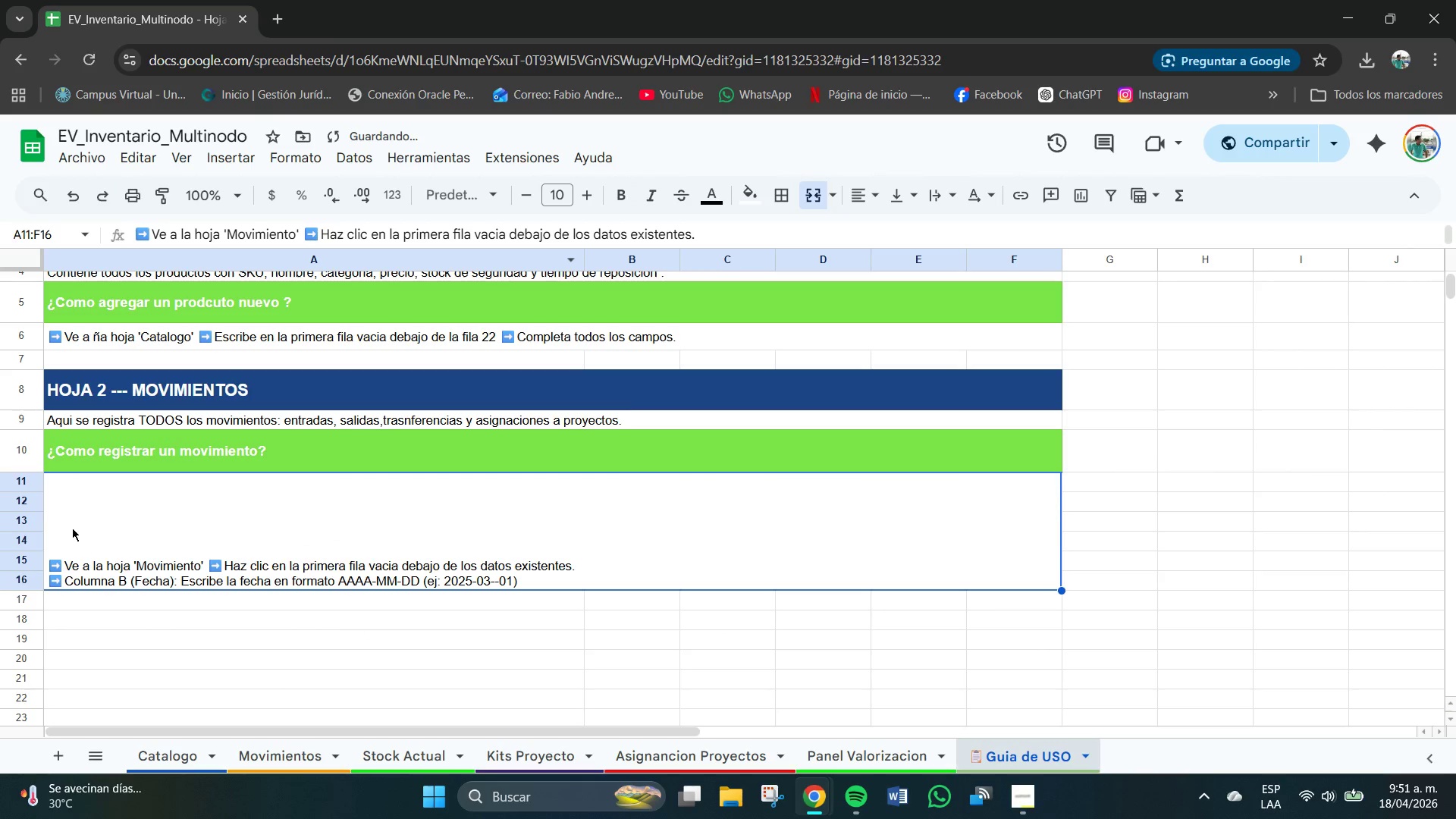 
left_click([63, 549])
 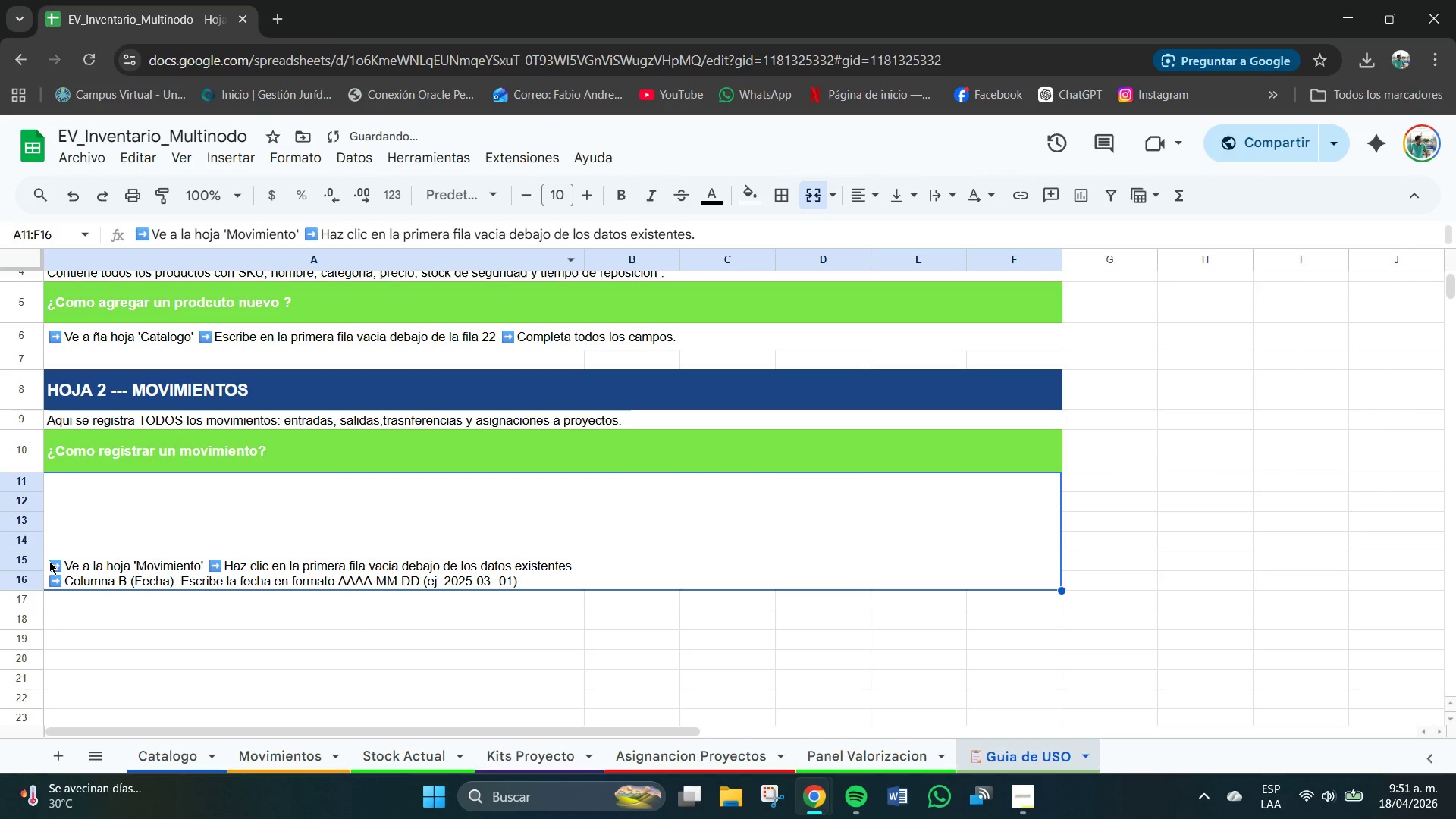 
double_click([49, 561])
 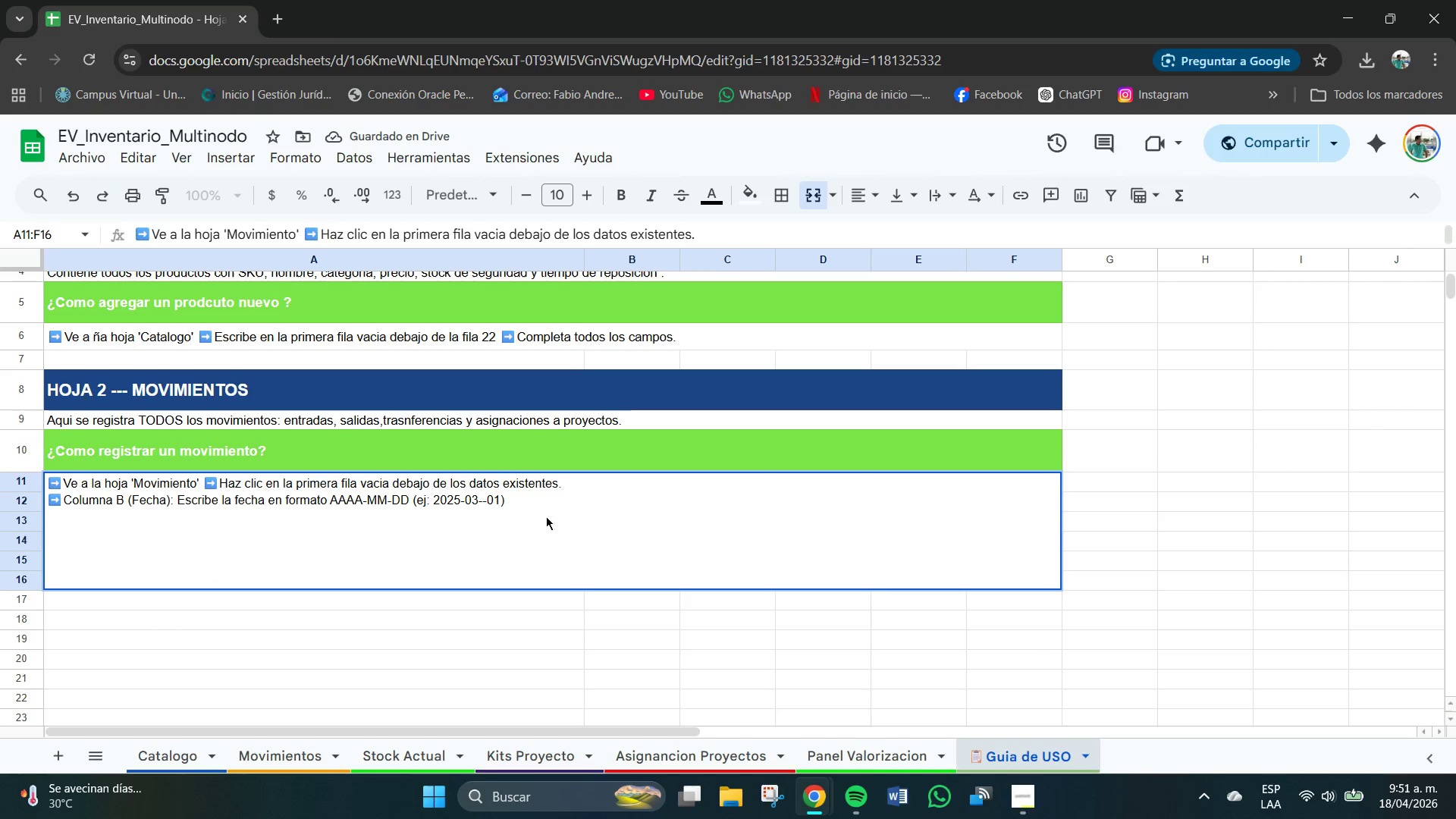 
left_click_drag(start_coordinate=[526, 511], to_coordinate=[522, 510])
 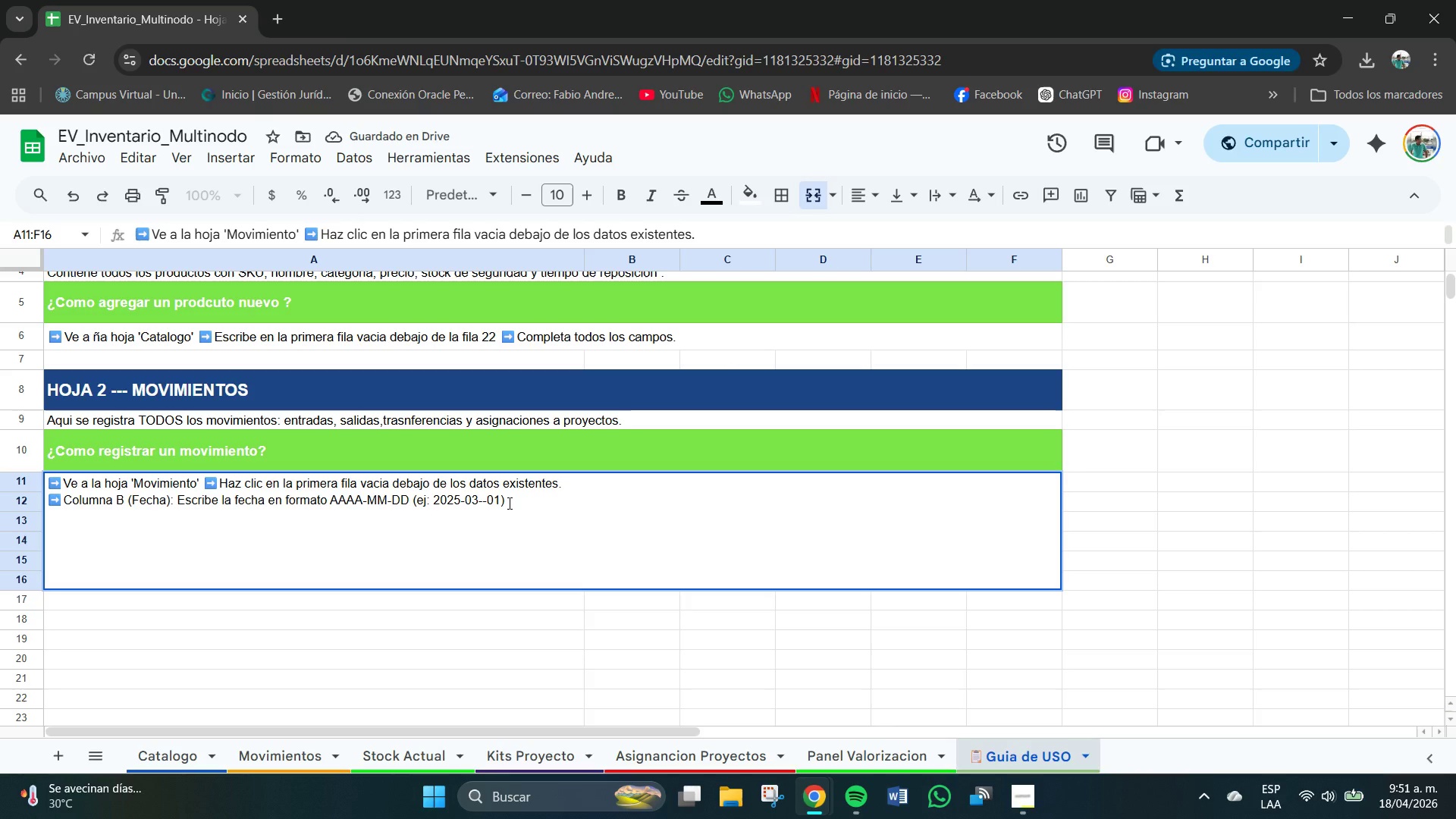 
key(Period)
 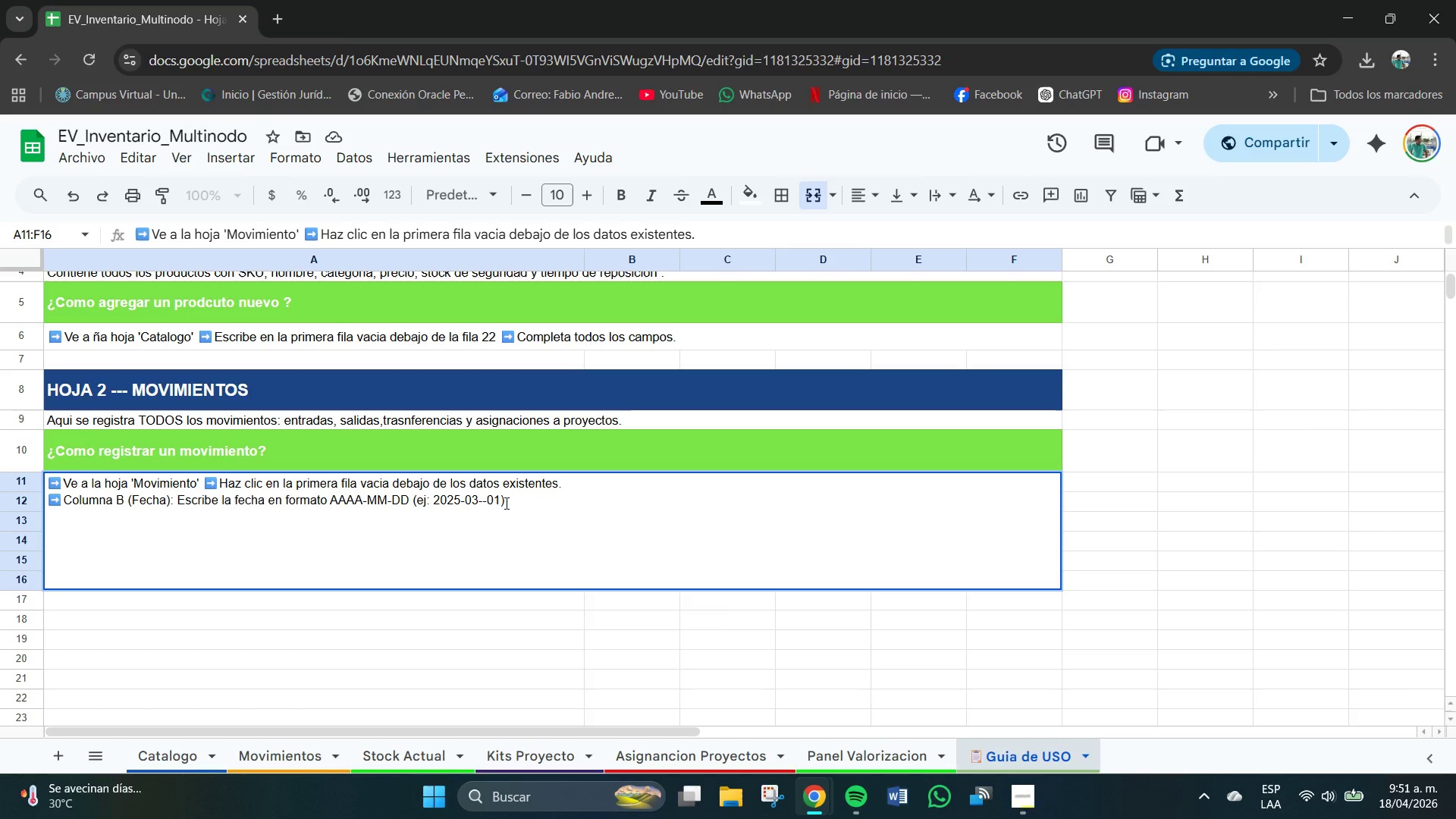 
left_click([507, 504])
 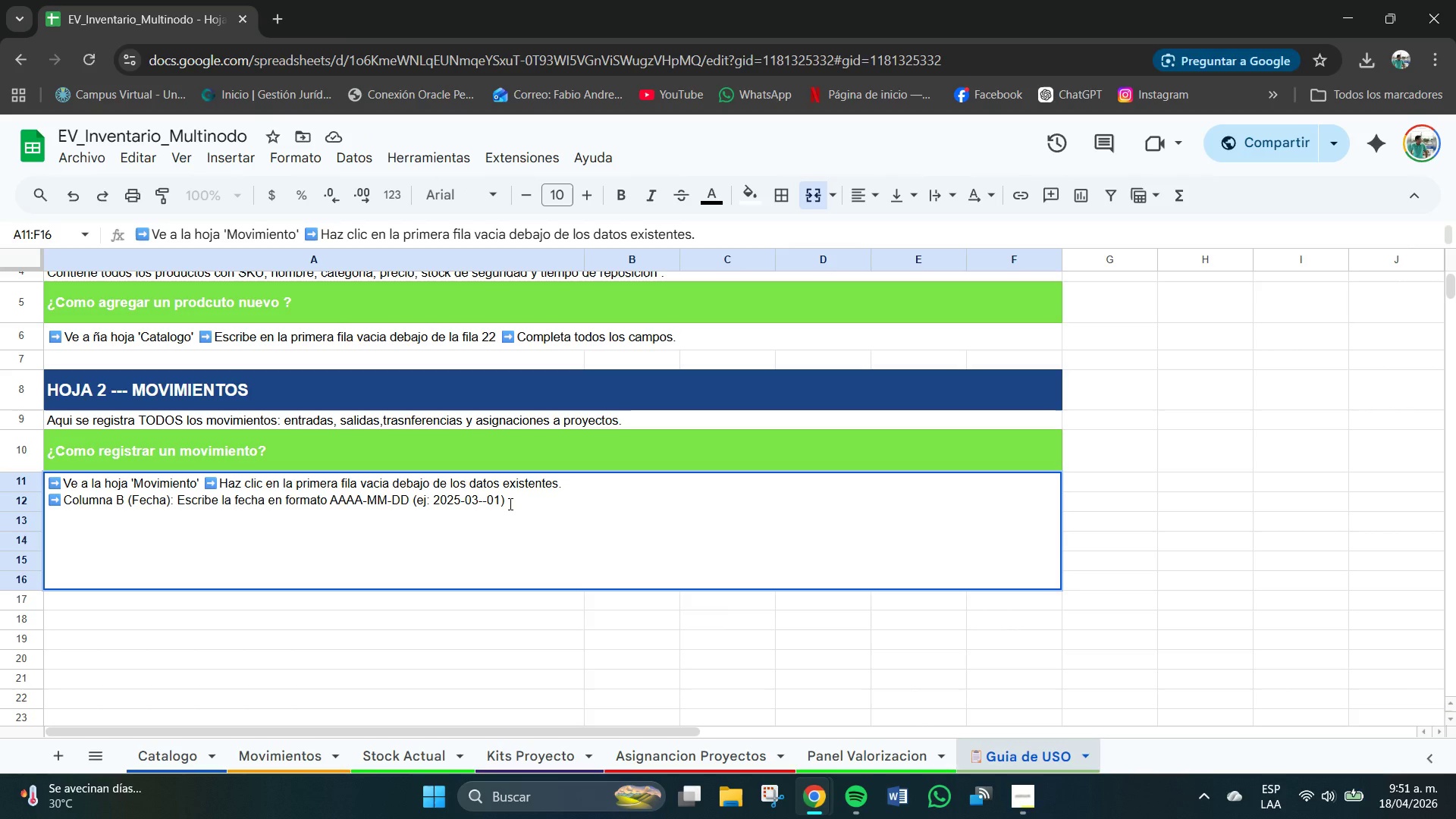 
key(Period)
 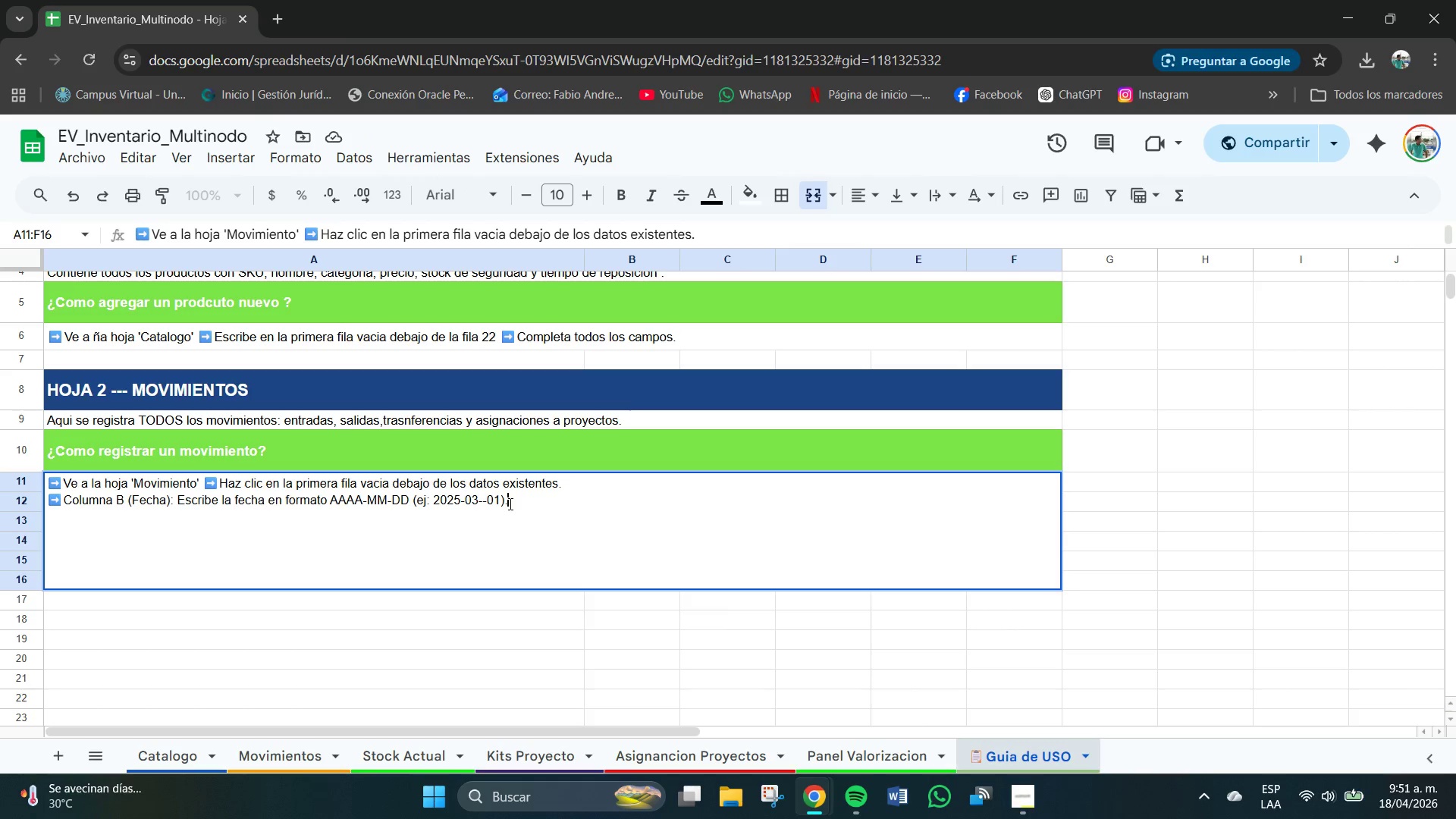 
key(Control+Enter)
 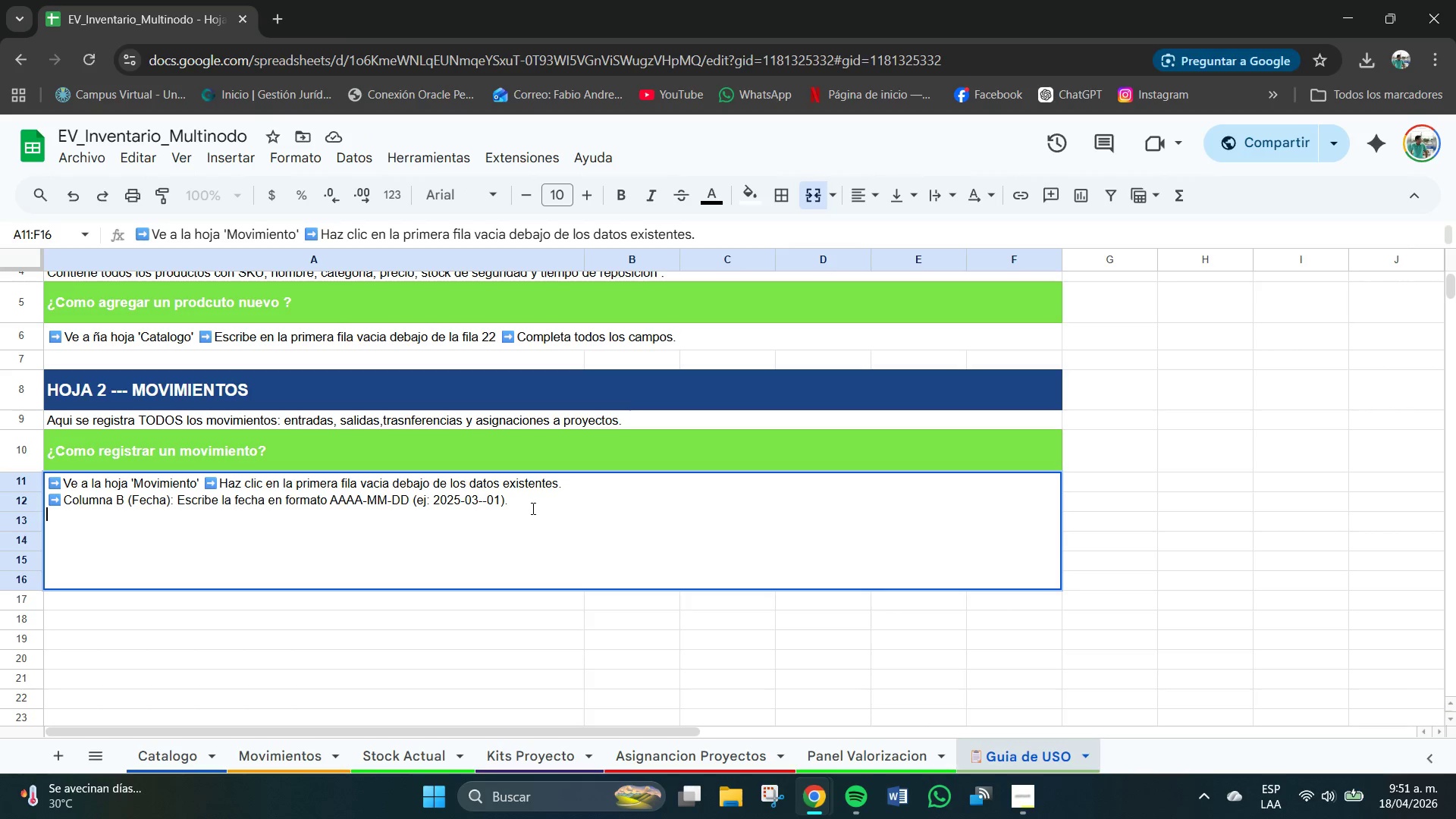 
wait(5.77)
 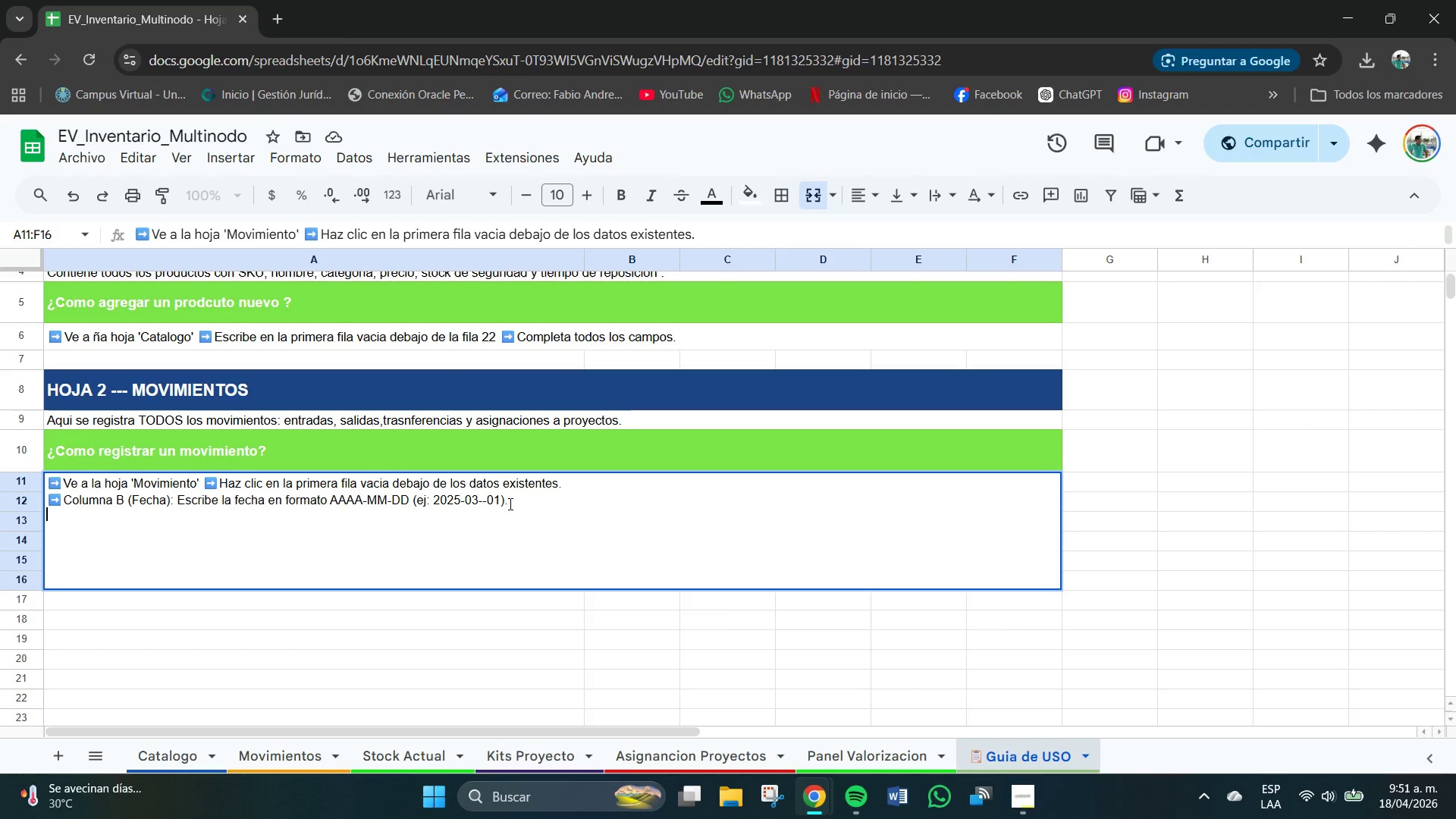 
key(V)
 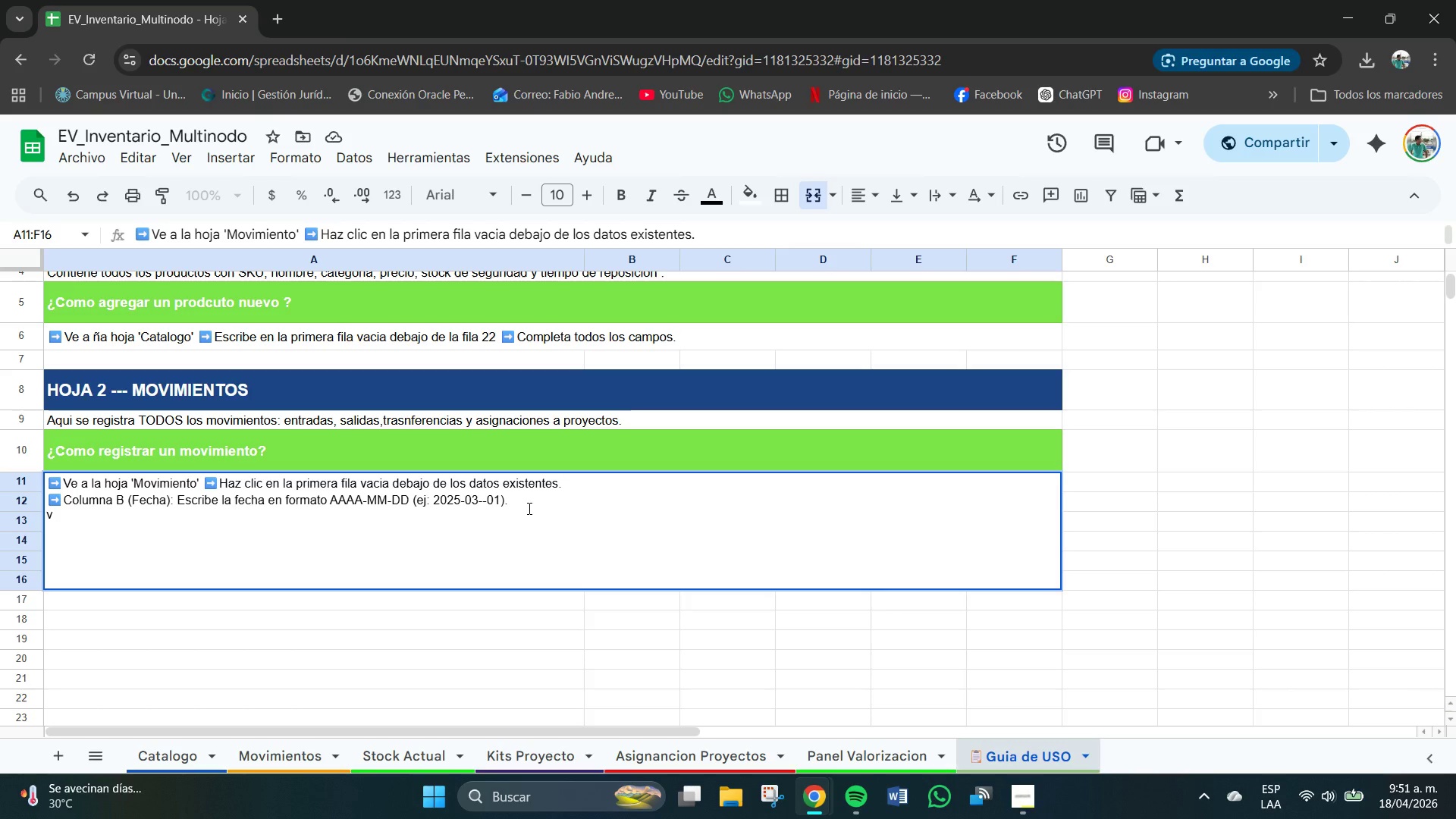 
key(Backspace)
 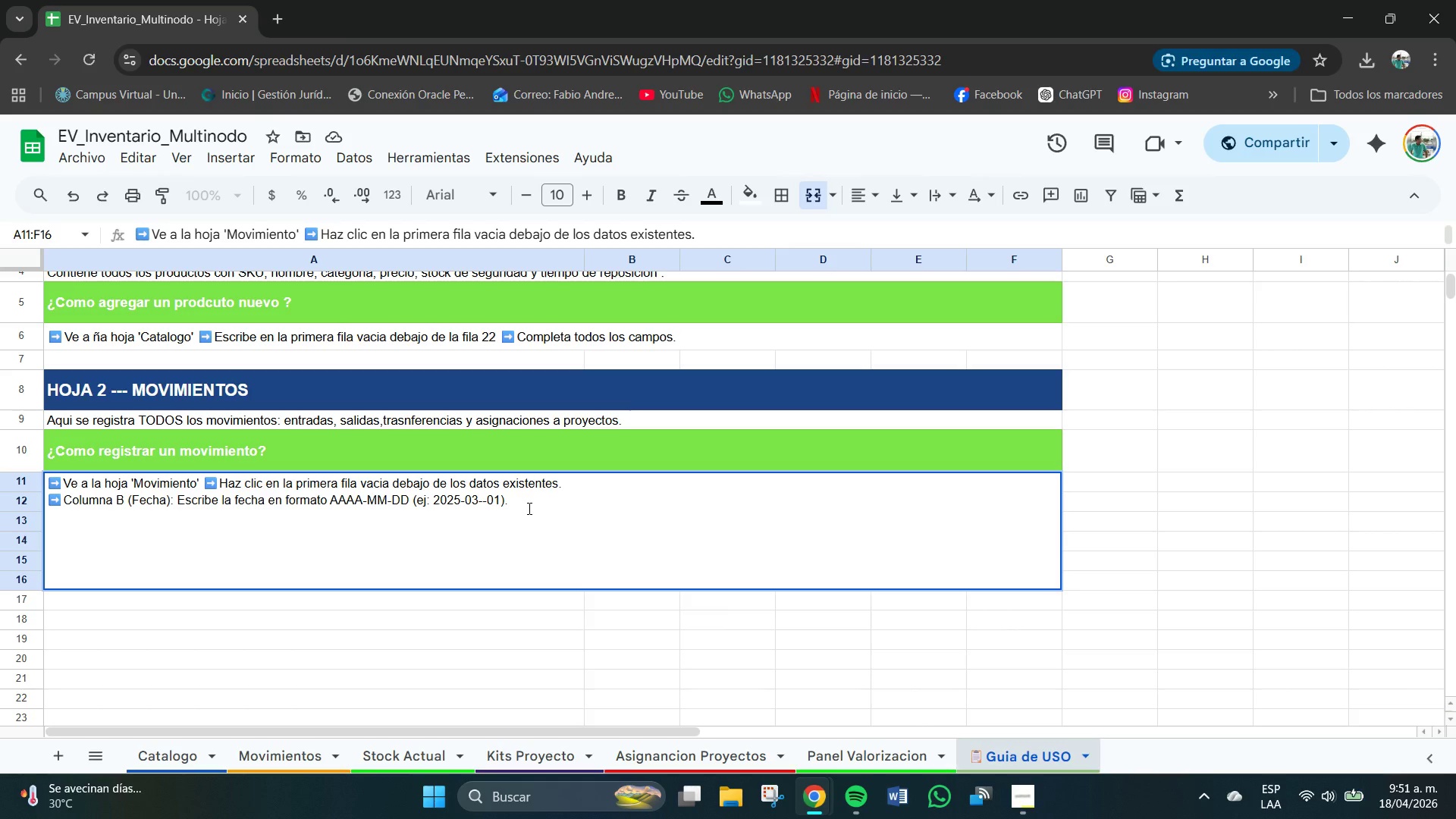 
key(Meta+V)
 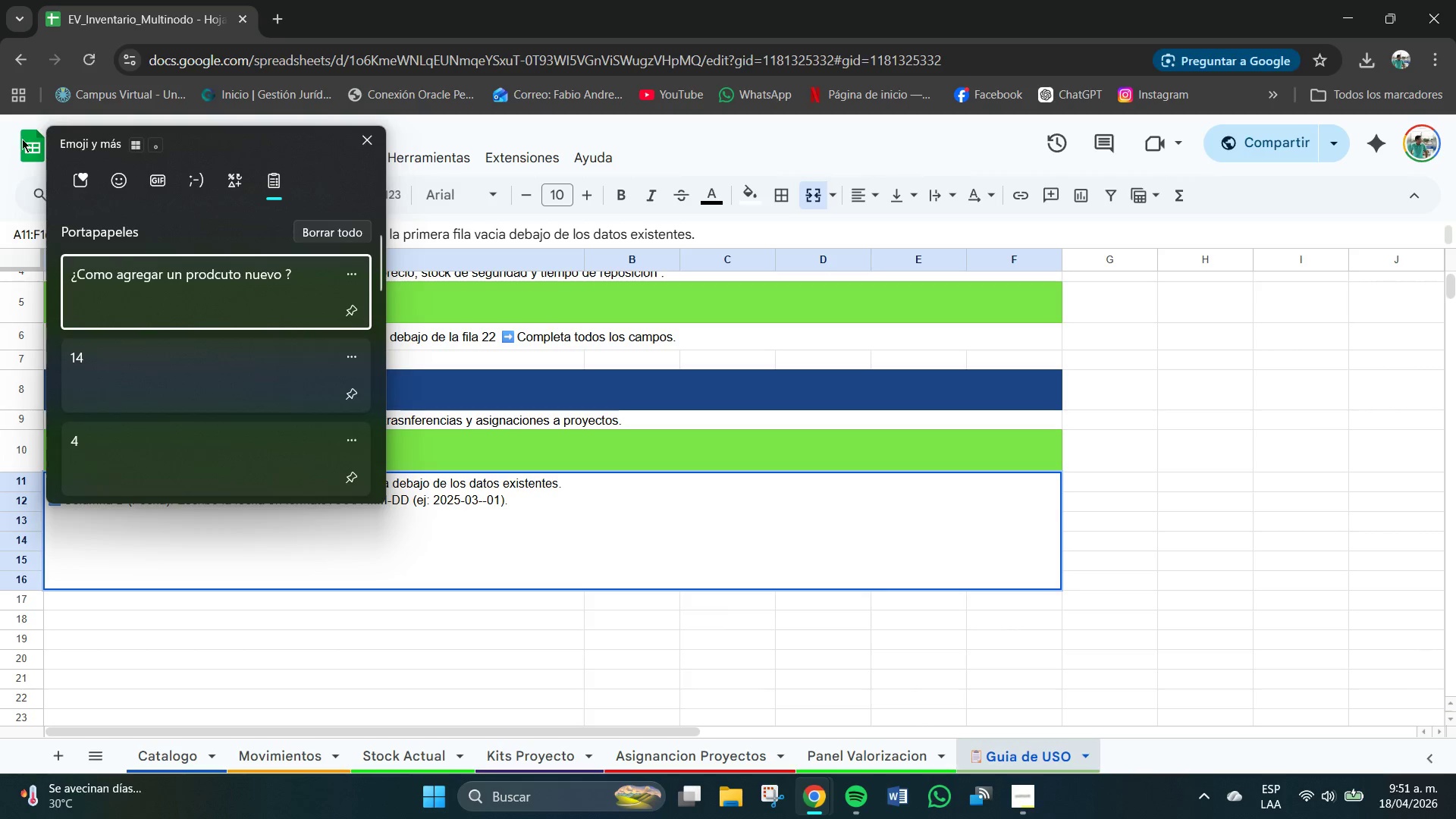 
left_click([113, 177])
 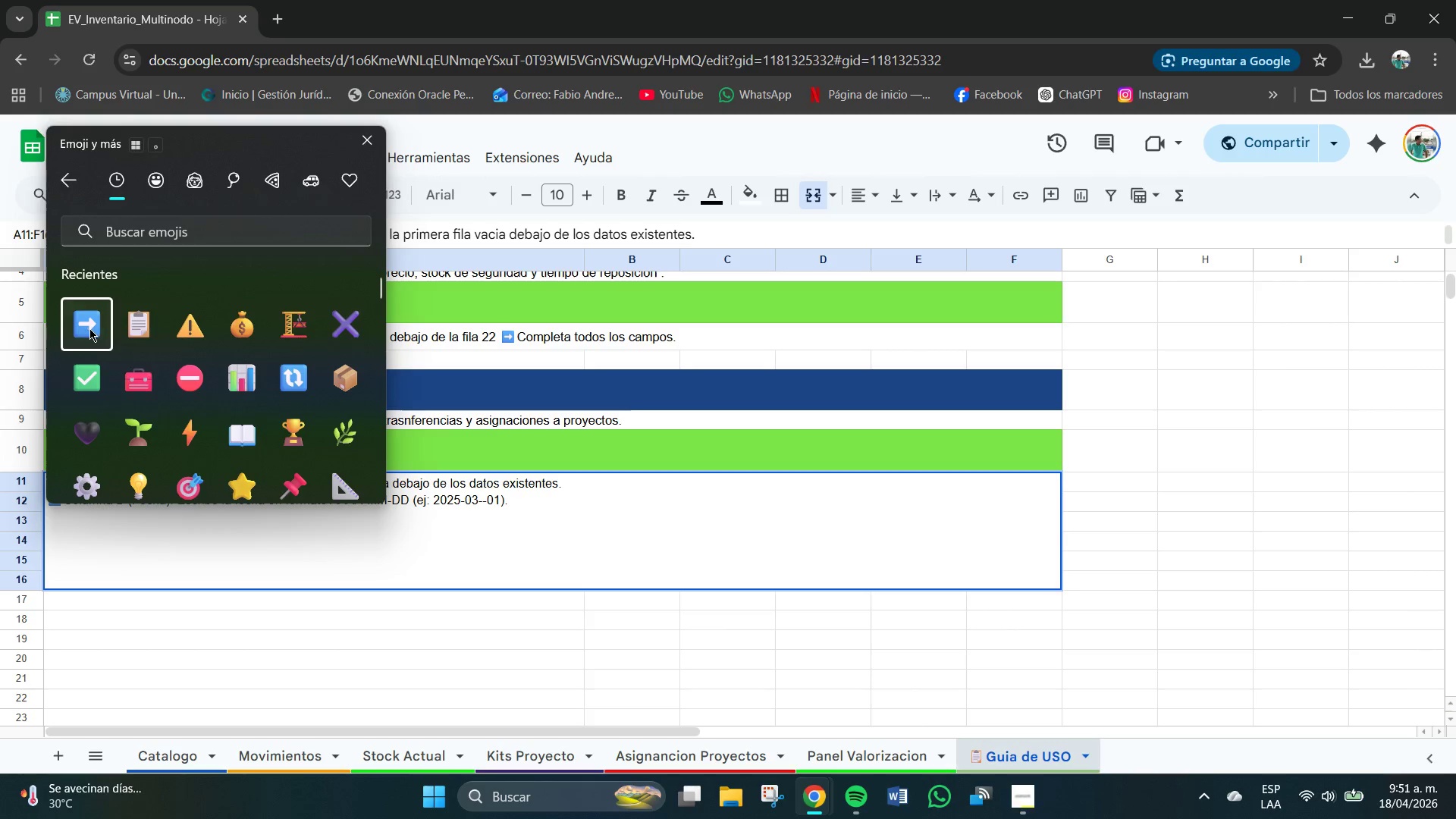 
left_click([108, 538])
 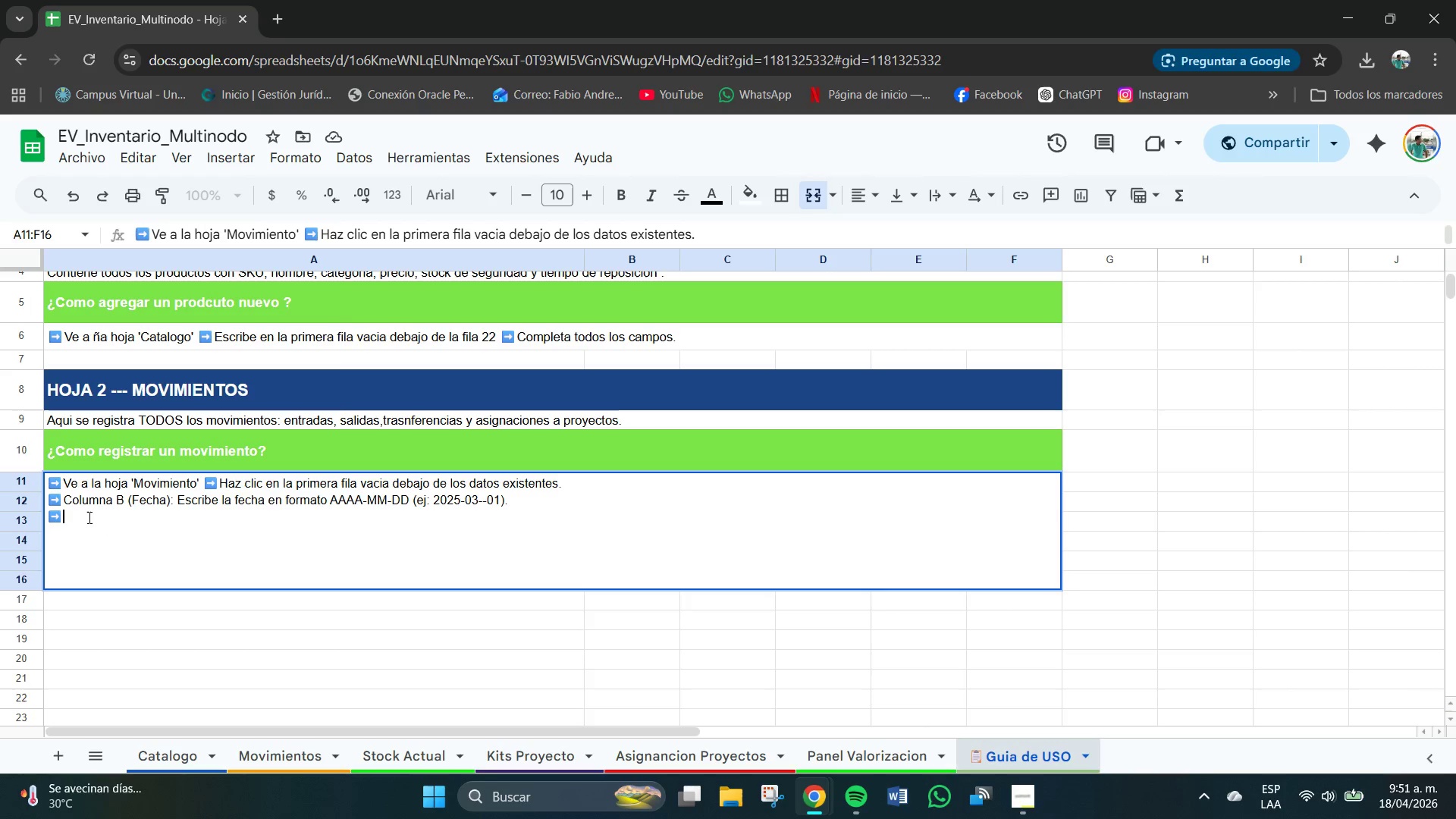 
type(Column)
key(Backspace)
key(Backspace)
 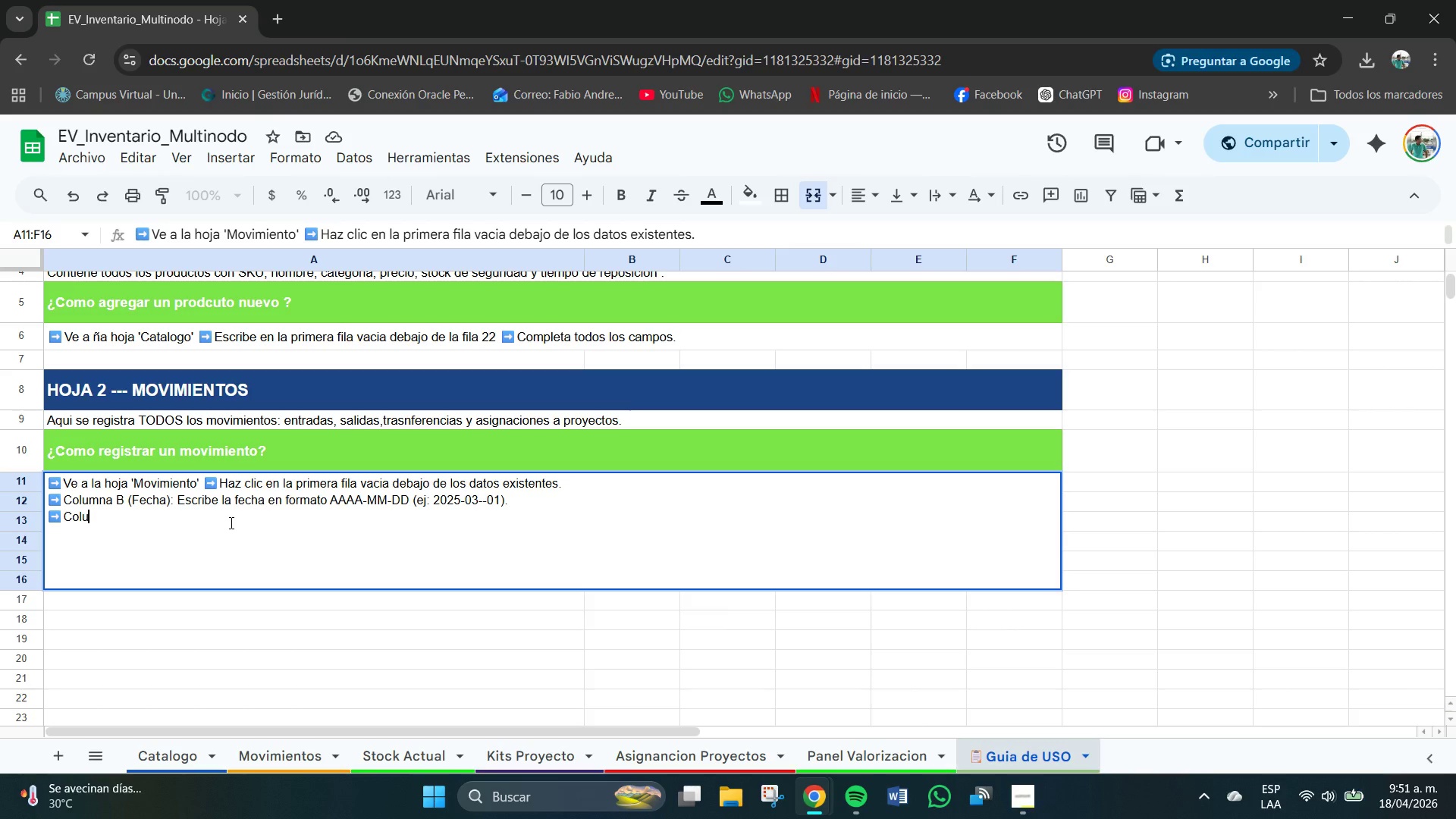 
type(mna C *Sku)
key(Backspace)
key(Backspace)
type(KU( )
key(Backspace)
type(> cOP)
key(Backspace)
key(Backspace)
key(Backspace)
type(Copia el SKU exacto de la hja)
key(Backspace)
key(Backspace)
type(oja Catalogo *E)
 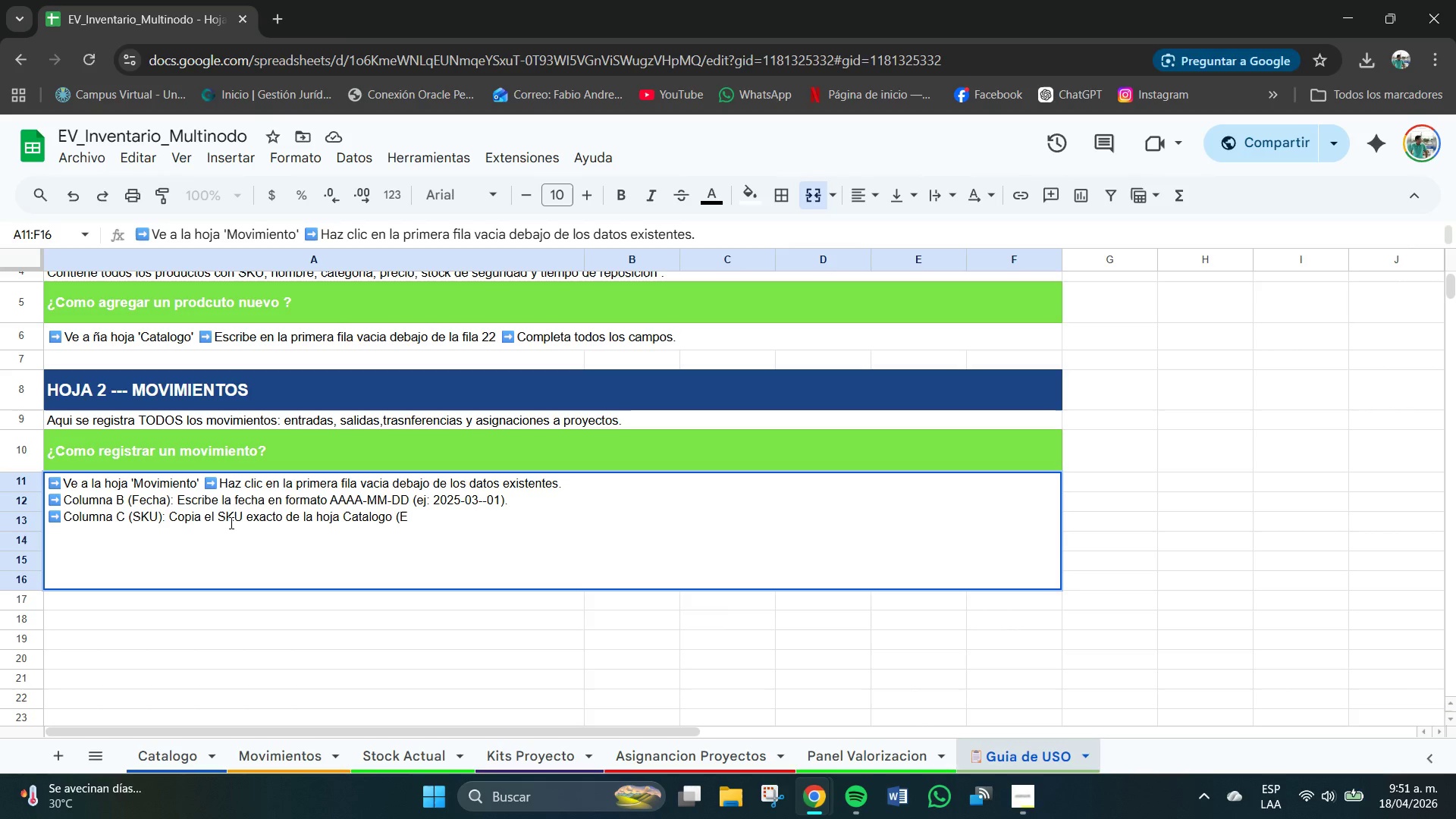 
key(Backspace)
type(ej> EV)
 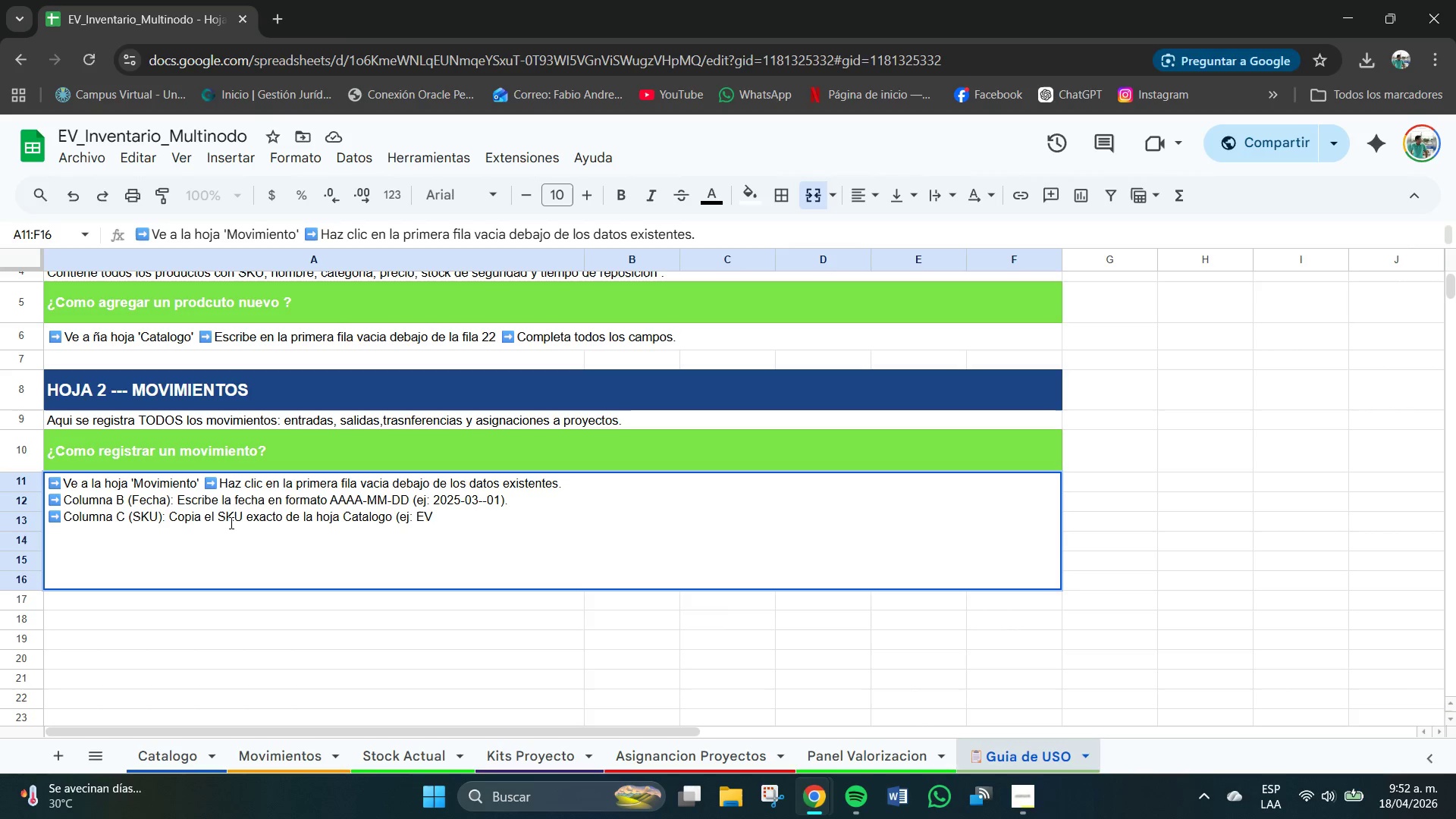 
wait(15.33)
 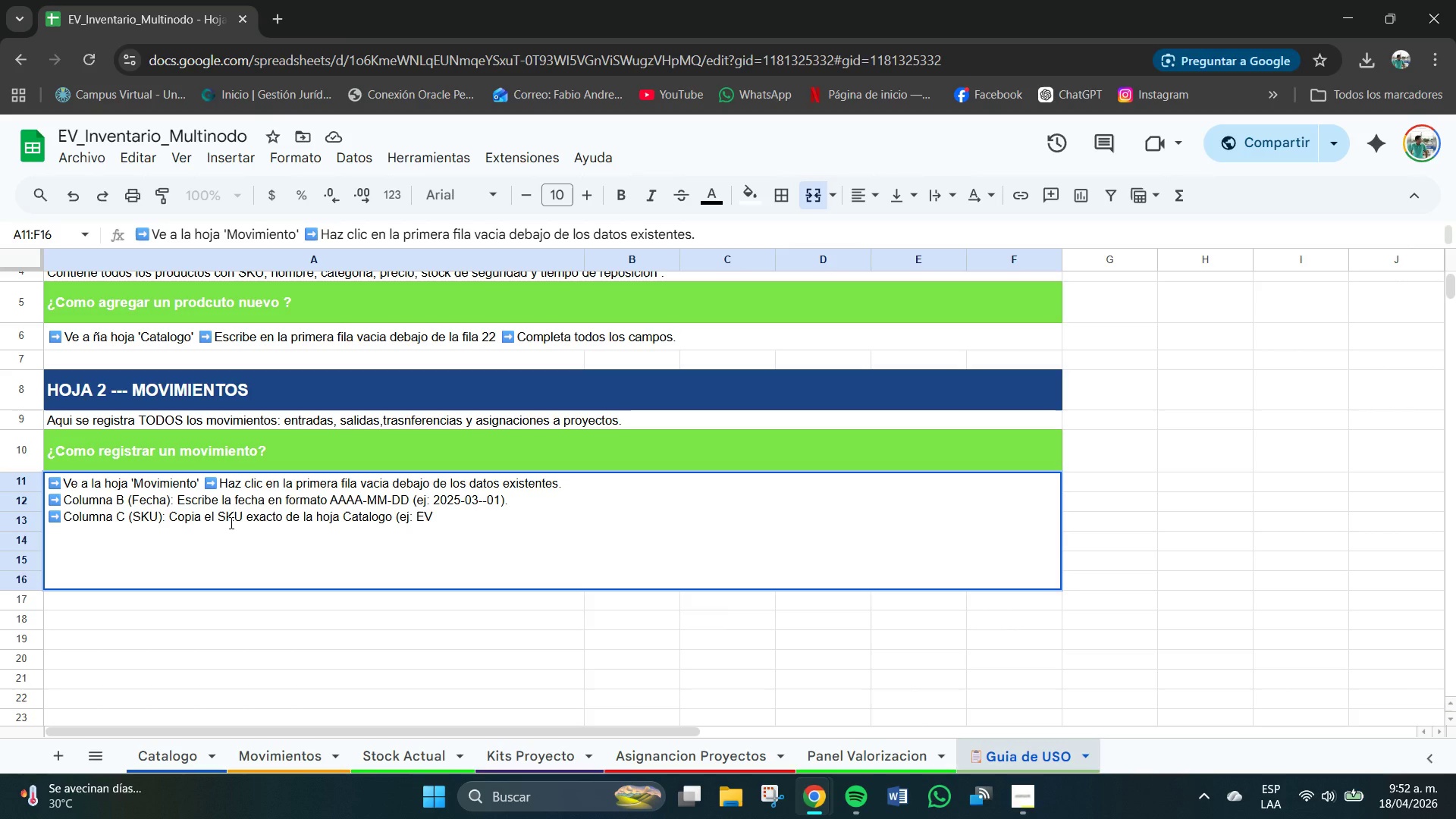 
type(-CH-L2-001(.)
 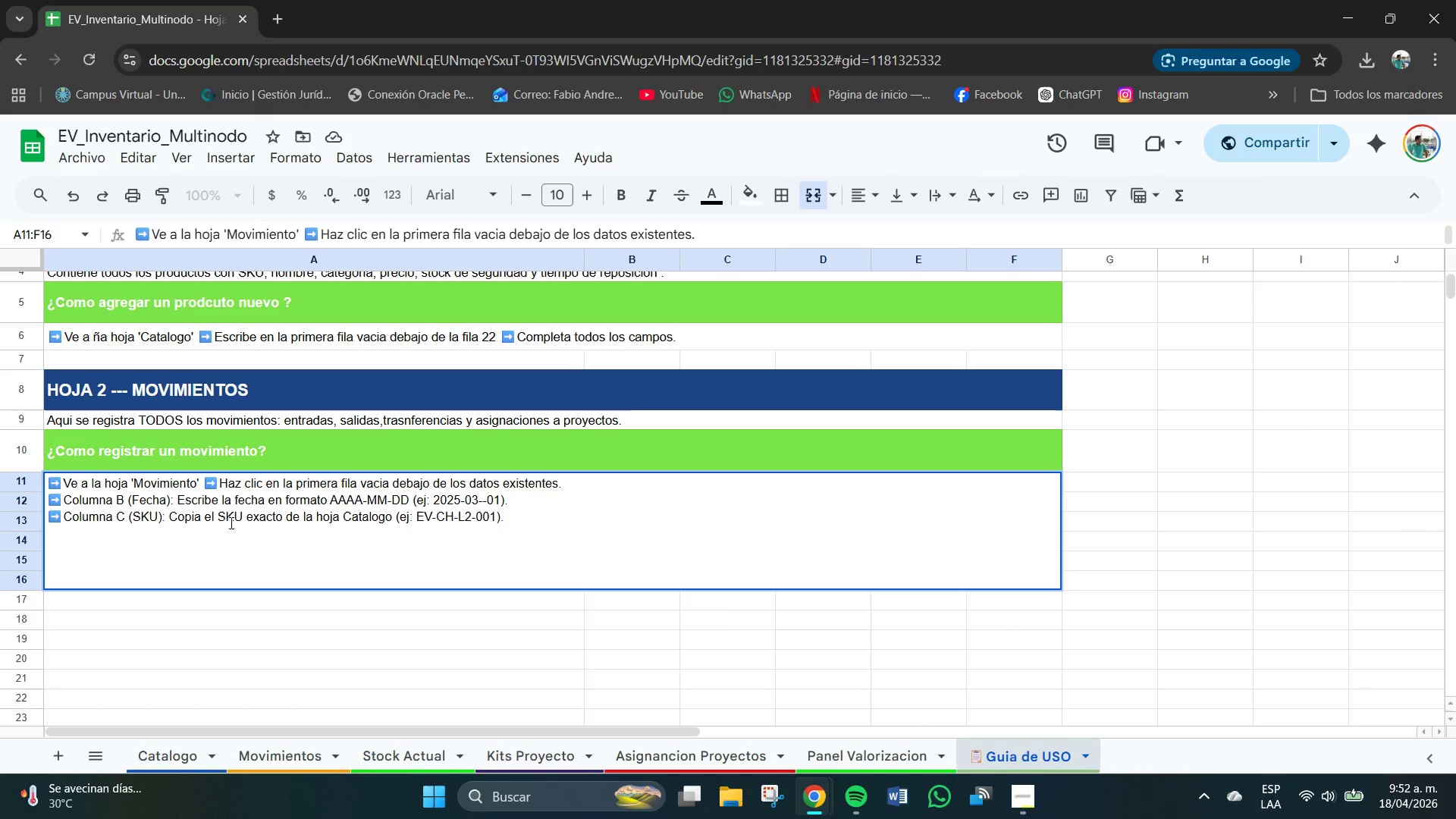 
key(Control+Enter)
 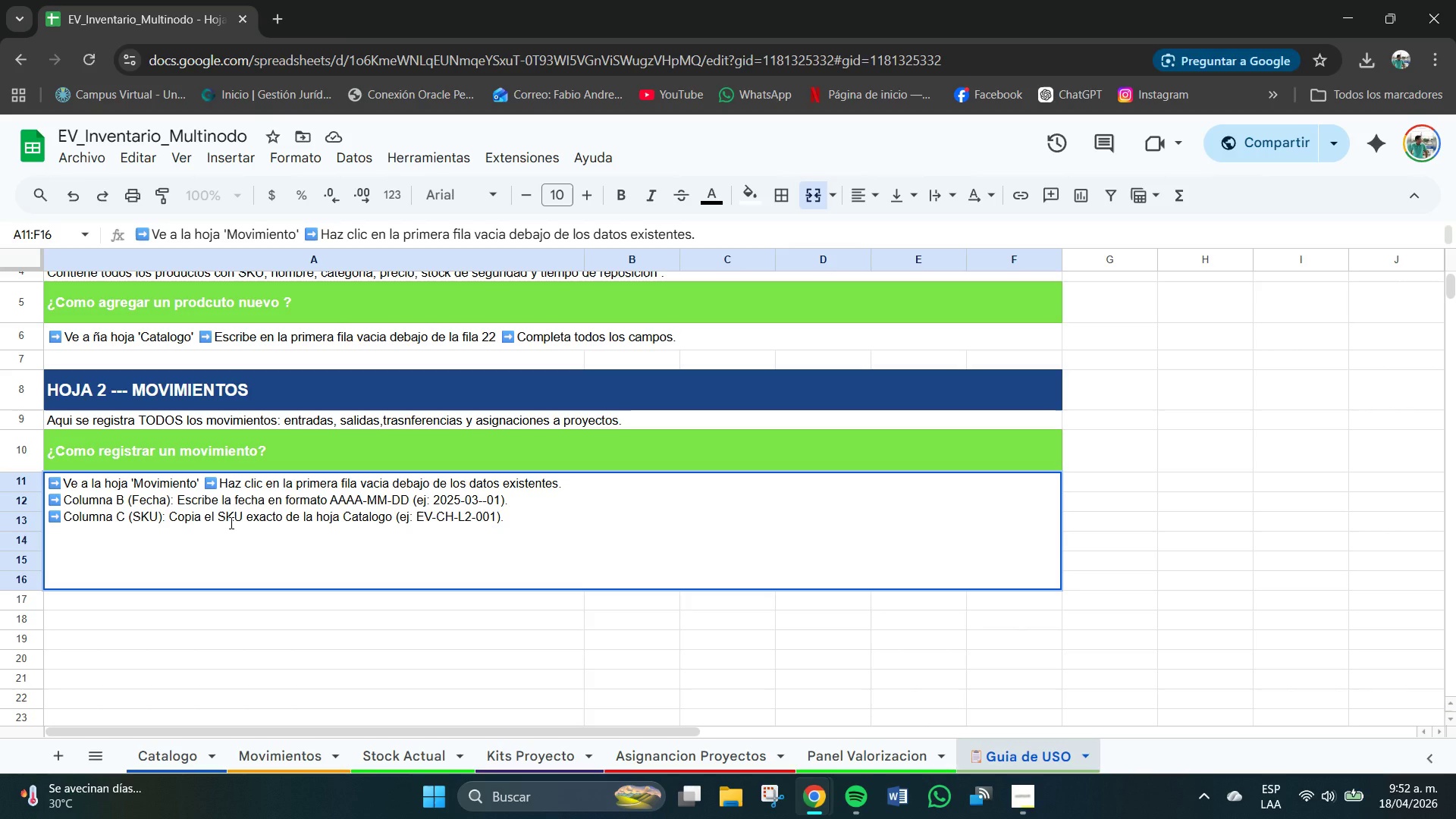 
key(Meta+V)
 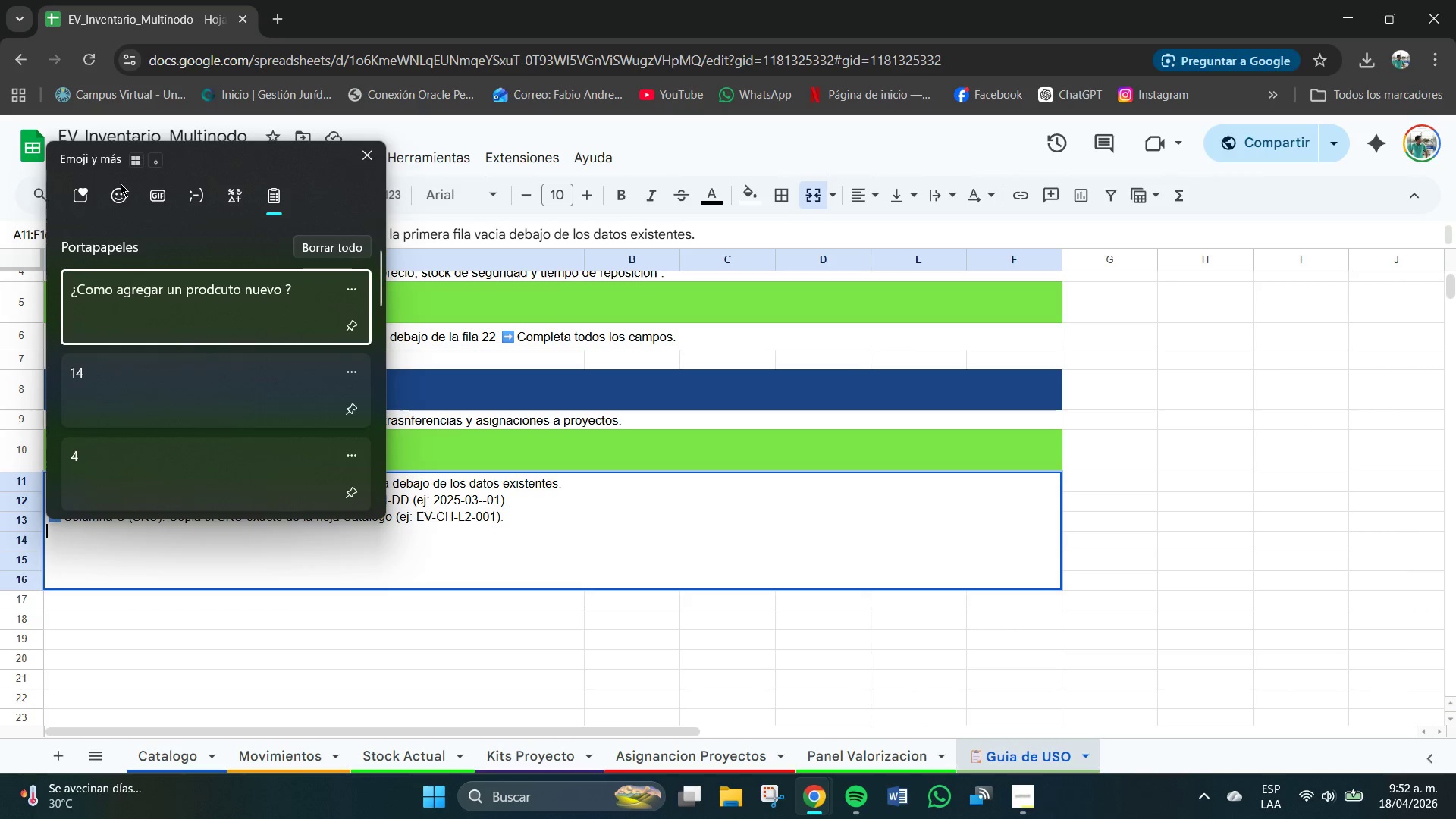 
double_click([121, 187])
 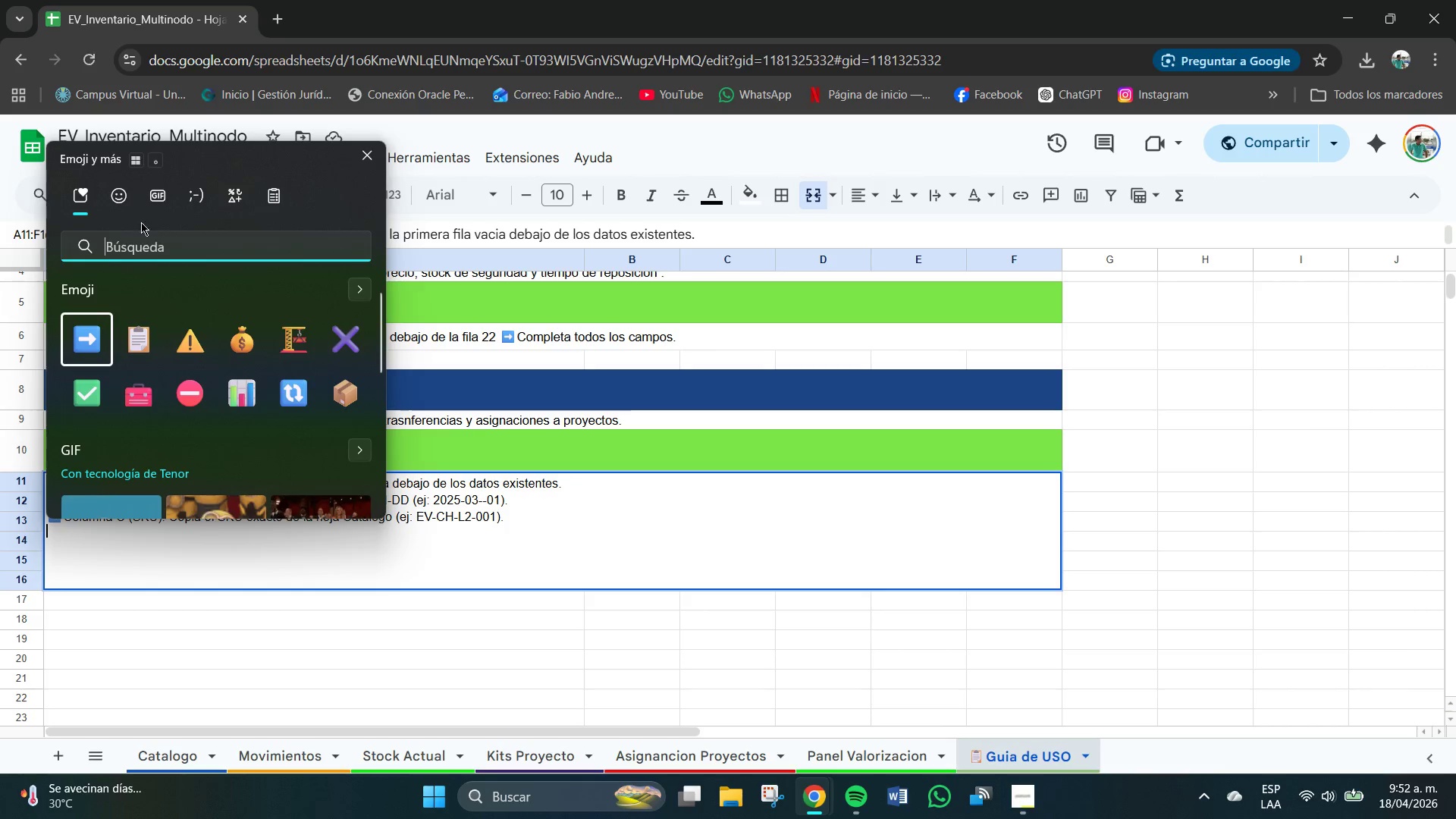 
left_click([95, 352])
 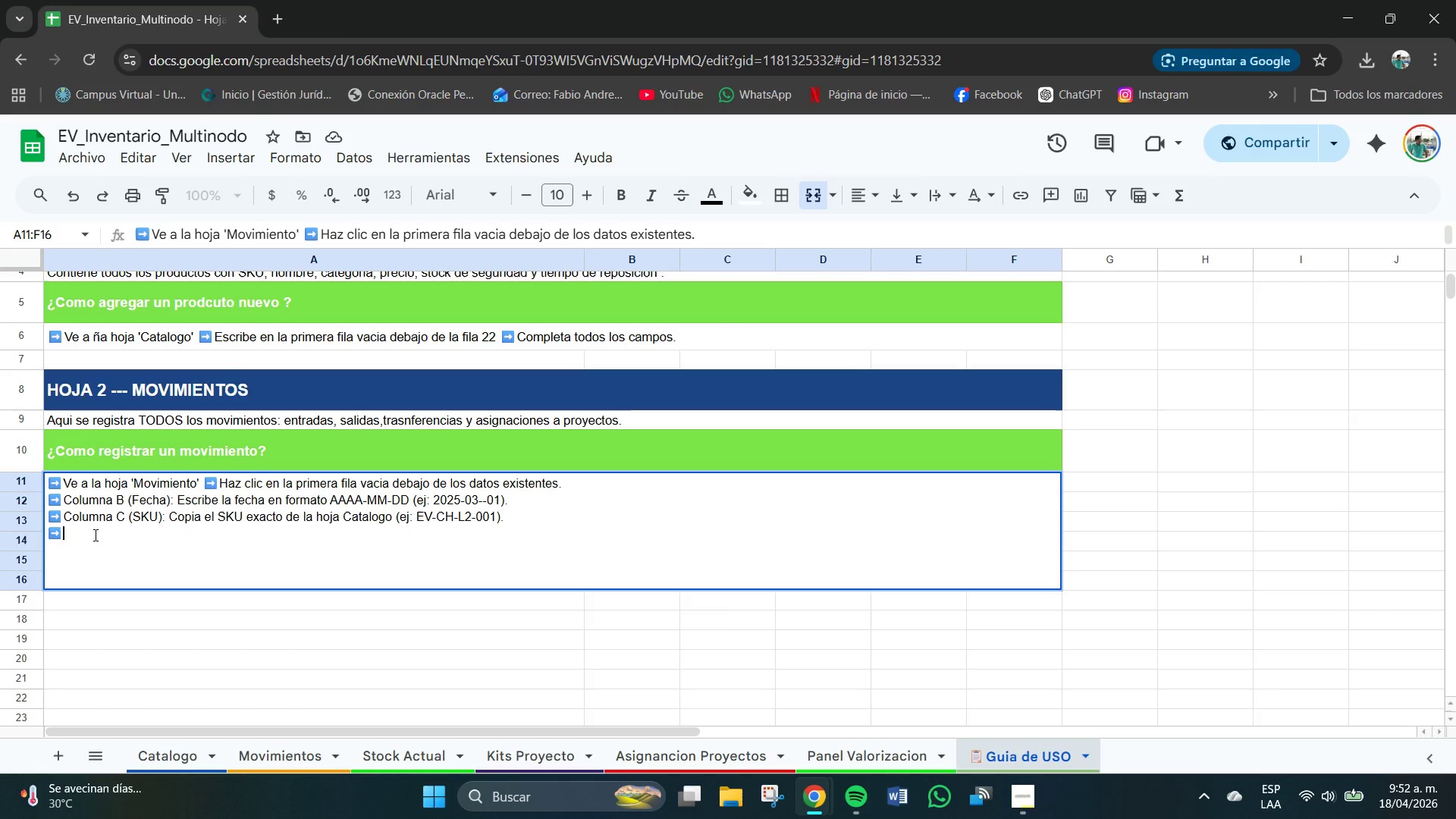 
type(Columna E *Tipo yt )
key(Backspace)
key(Backspace)
key(Backspace)
key(Backspace)
type( y Movimiento )
key(Backspace)
type((> Haz CLICI)
key(Backspace)
type( en la d]ce)
key(Backspace)
key(Backspace)
key(Backspace)
key(Backspace)
key(Backspace)
type( celda )
 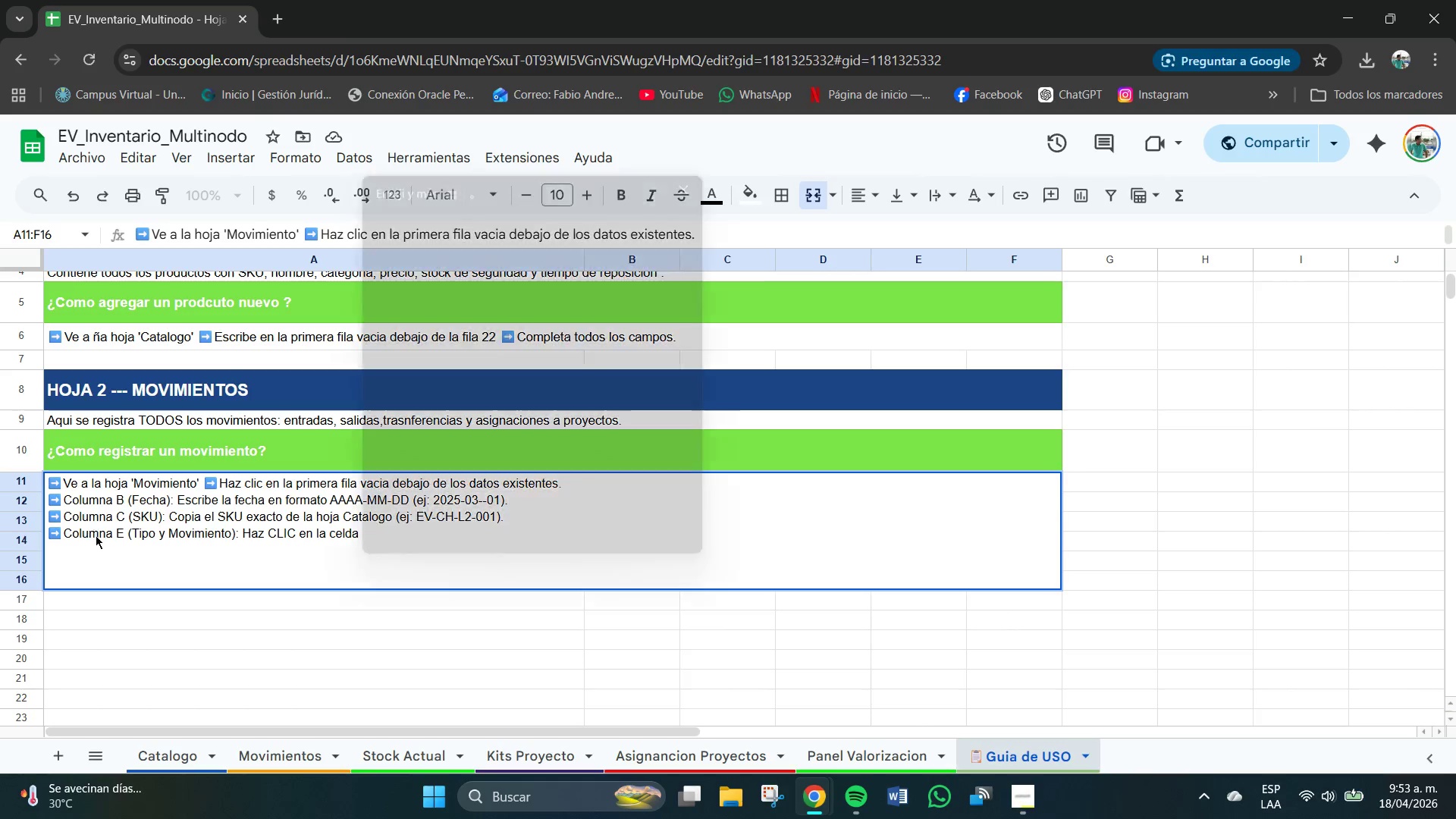 
key(Meta+V)
 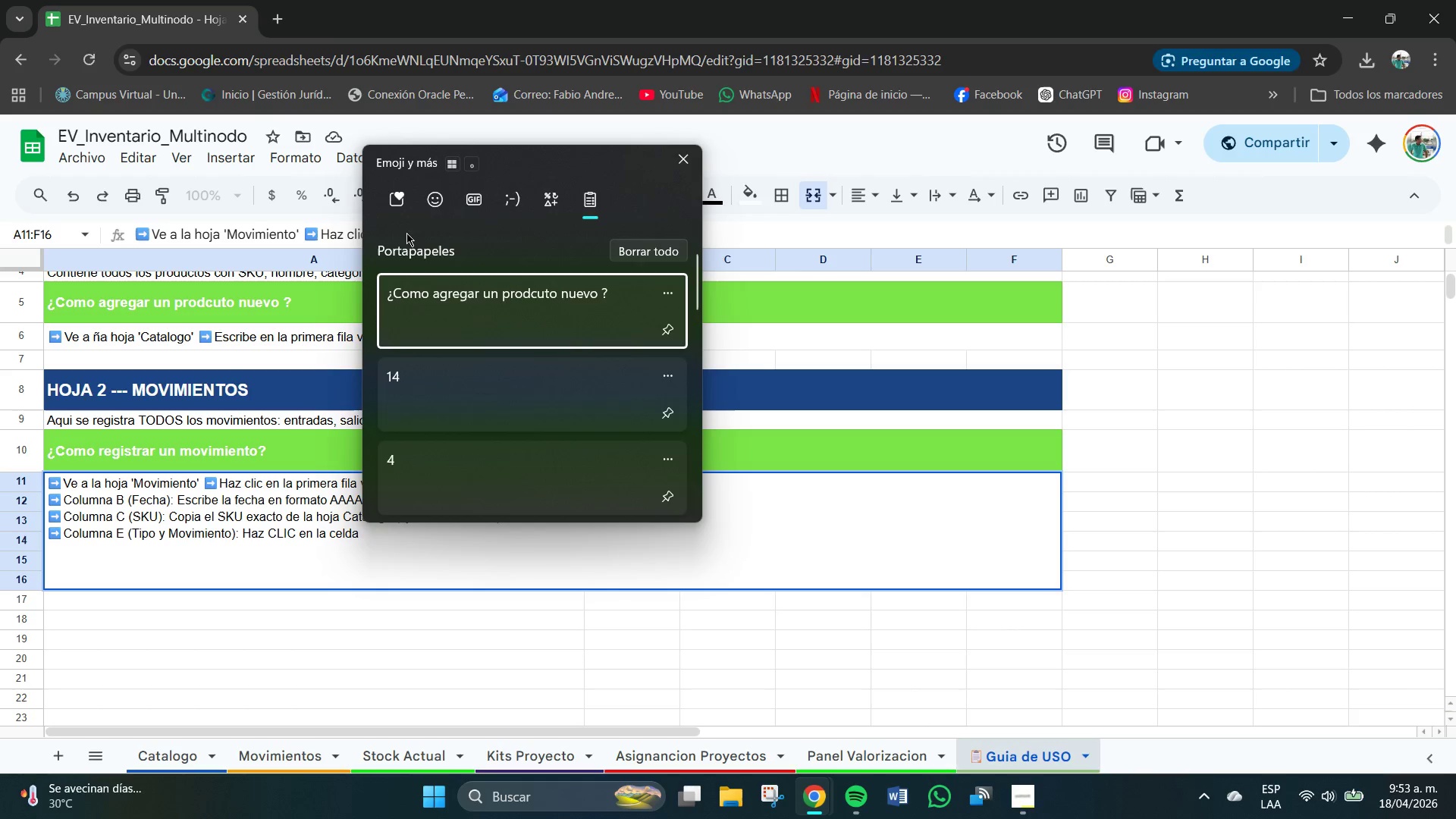 
left_click([425, 205])
 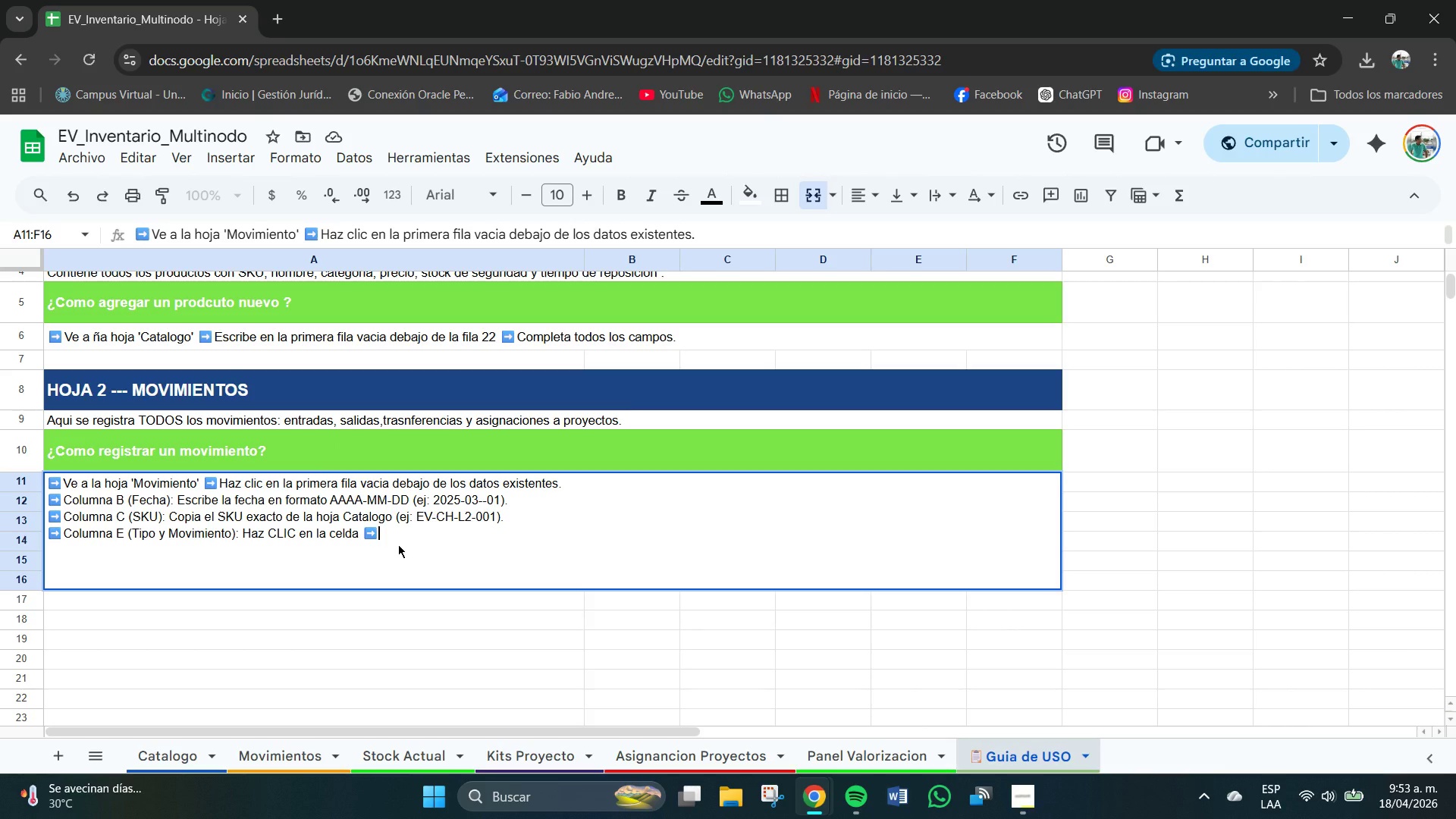 
type( aparece felcha )
 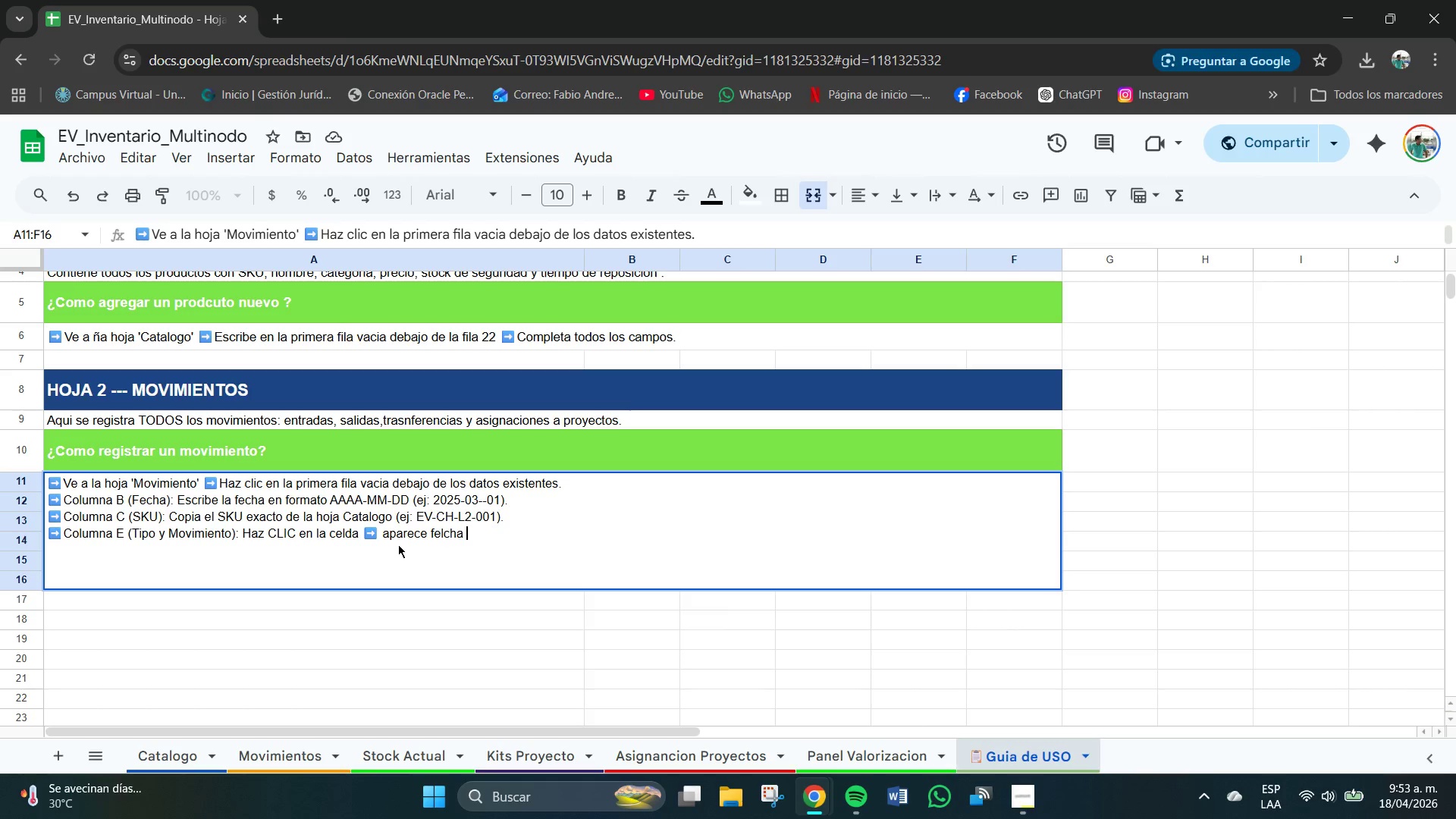 
key(Meta+V)
 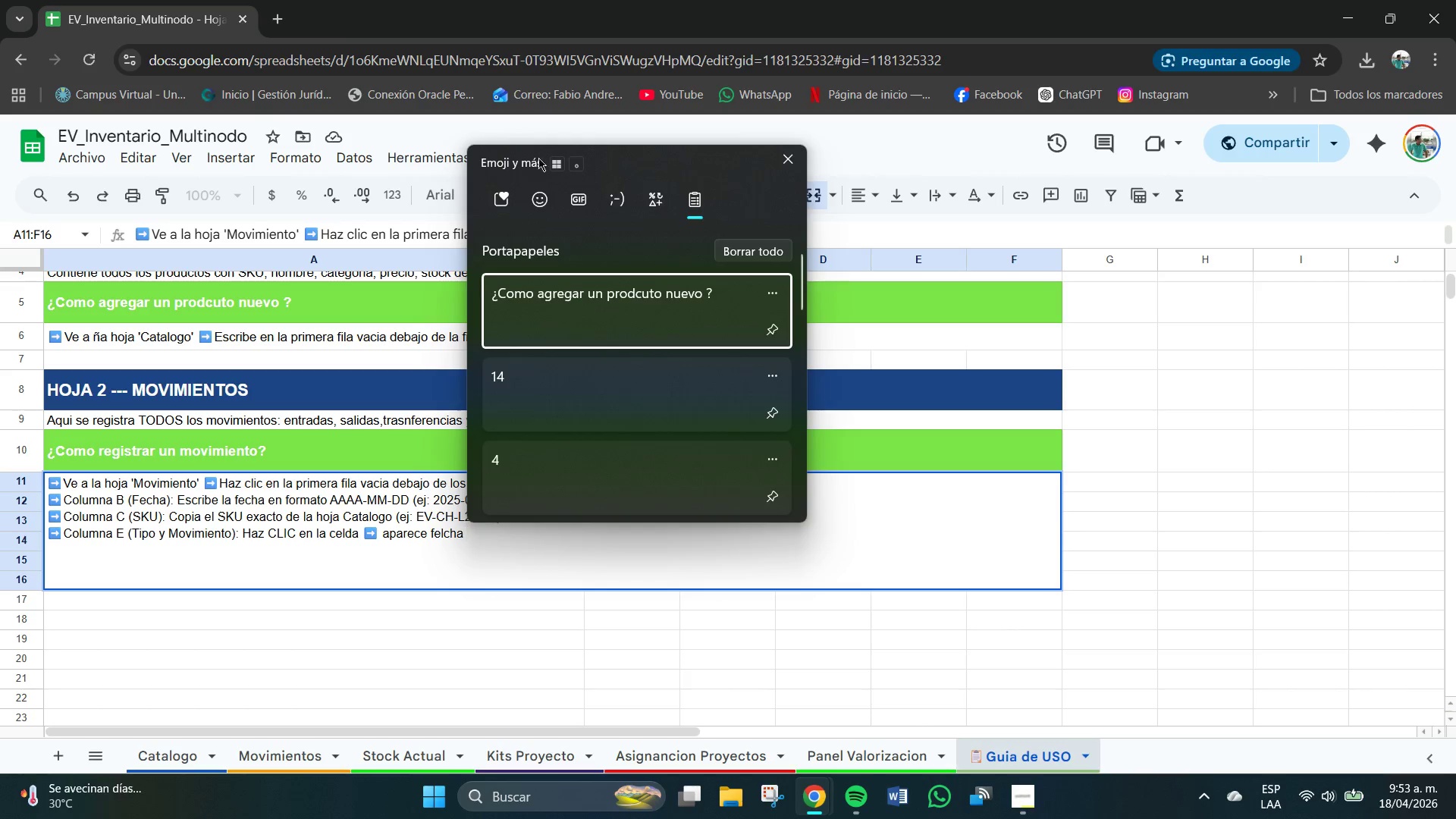 
left_click([544, 200])
 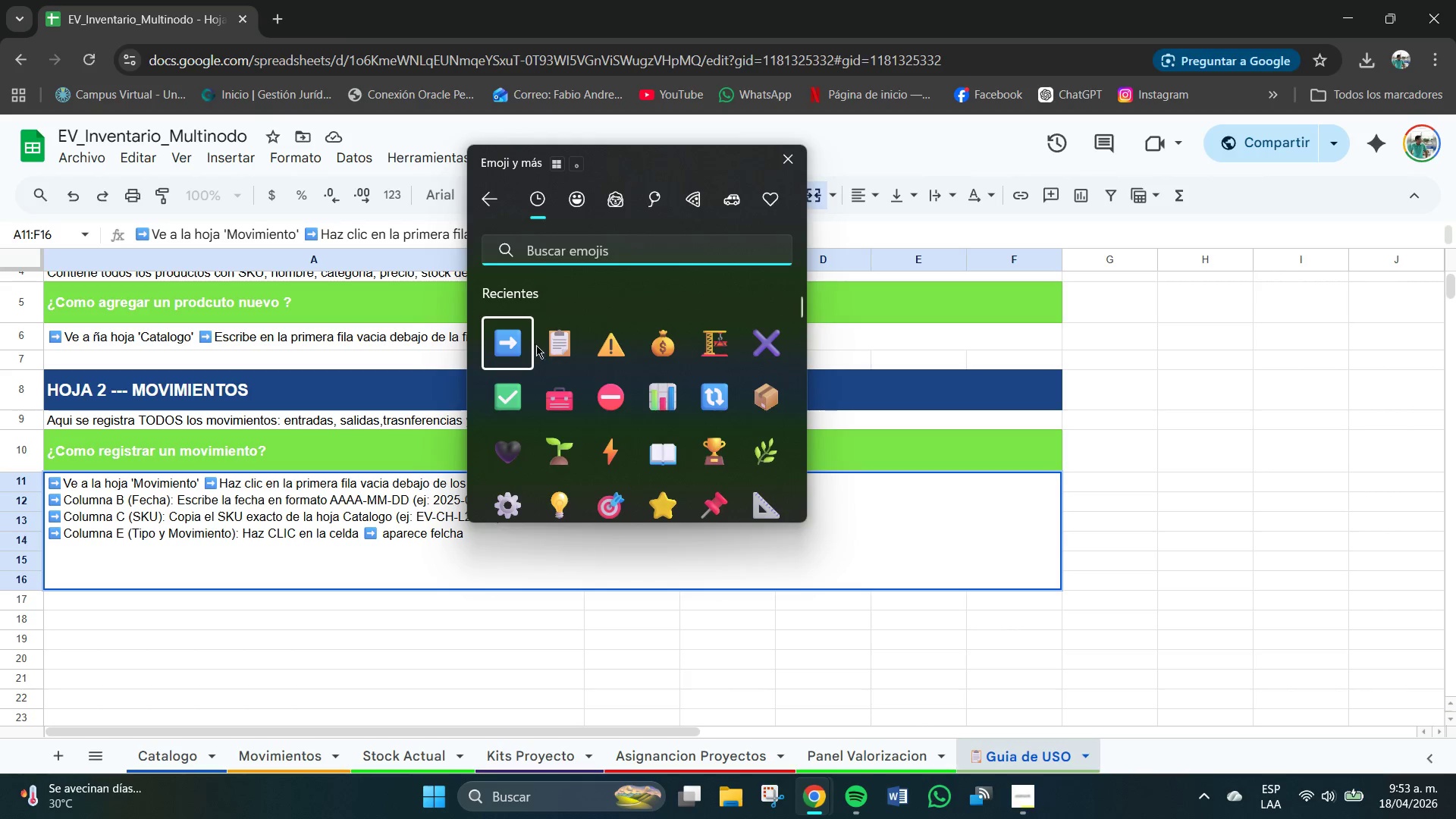 
left_click([514, 341])
 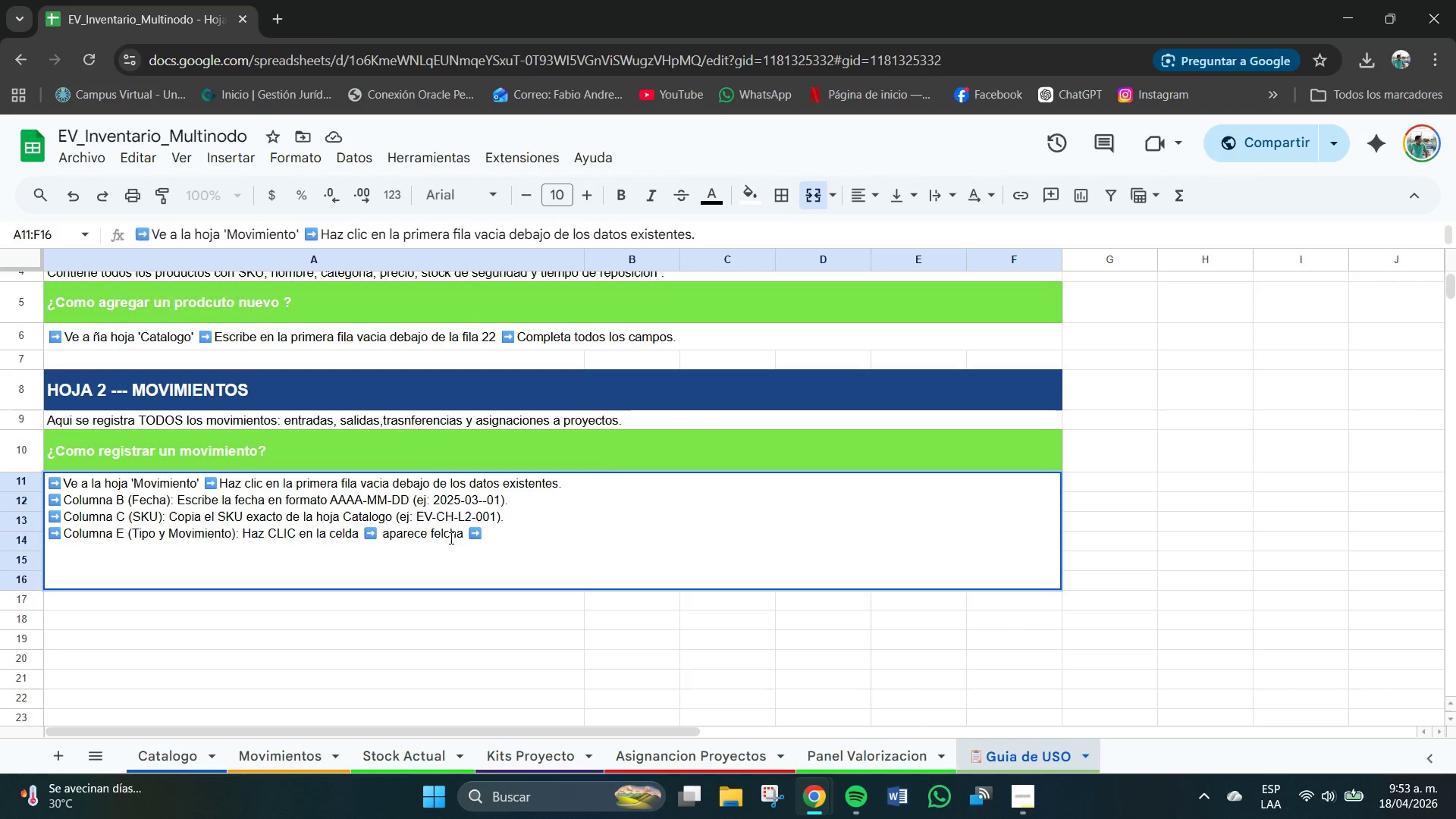 
left_click([442, 533])
 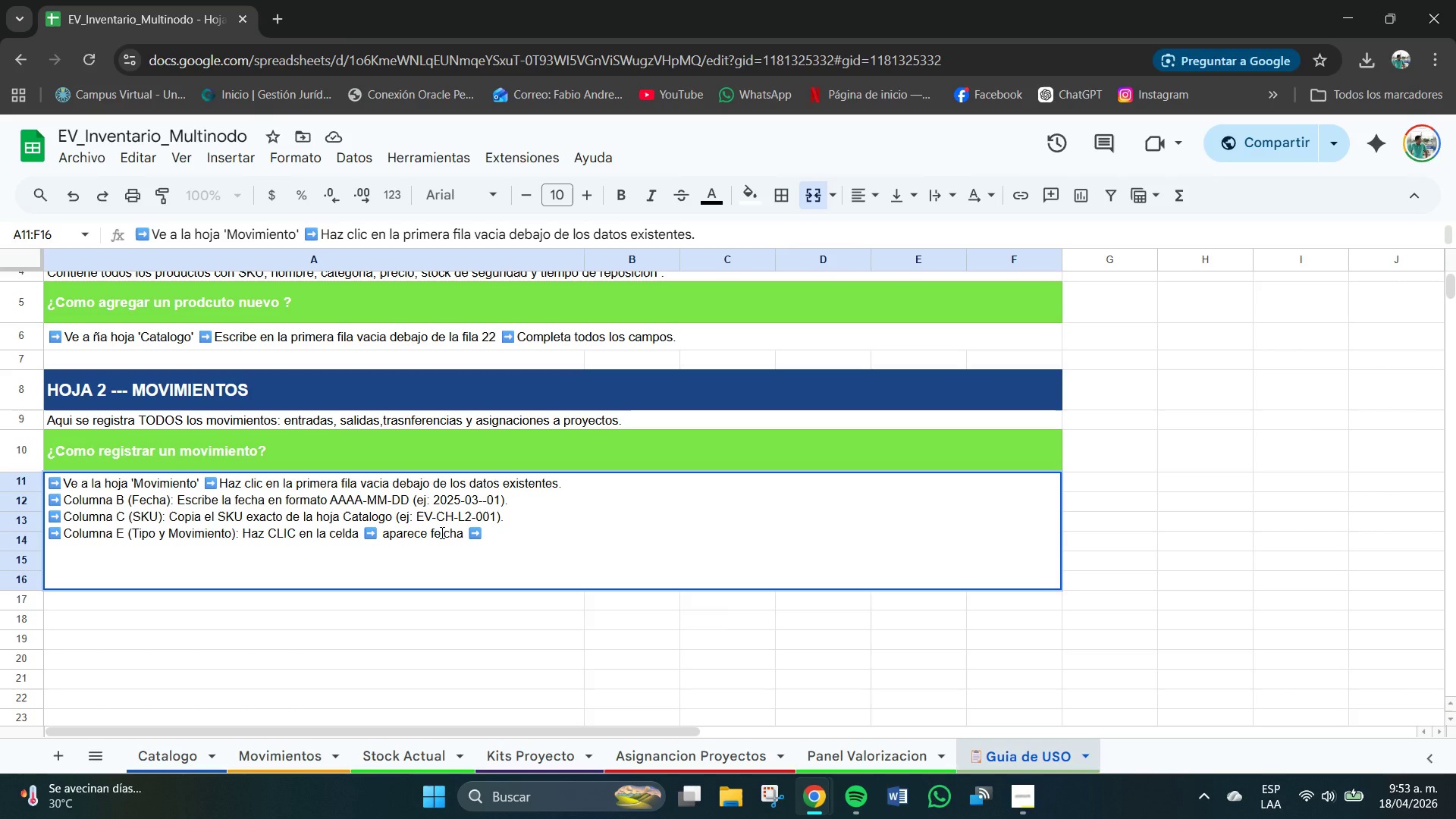 
key(Backspace)
 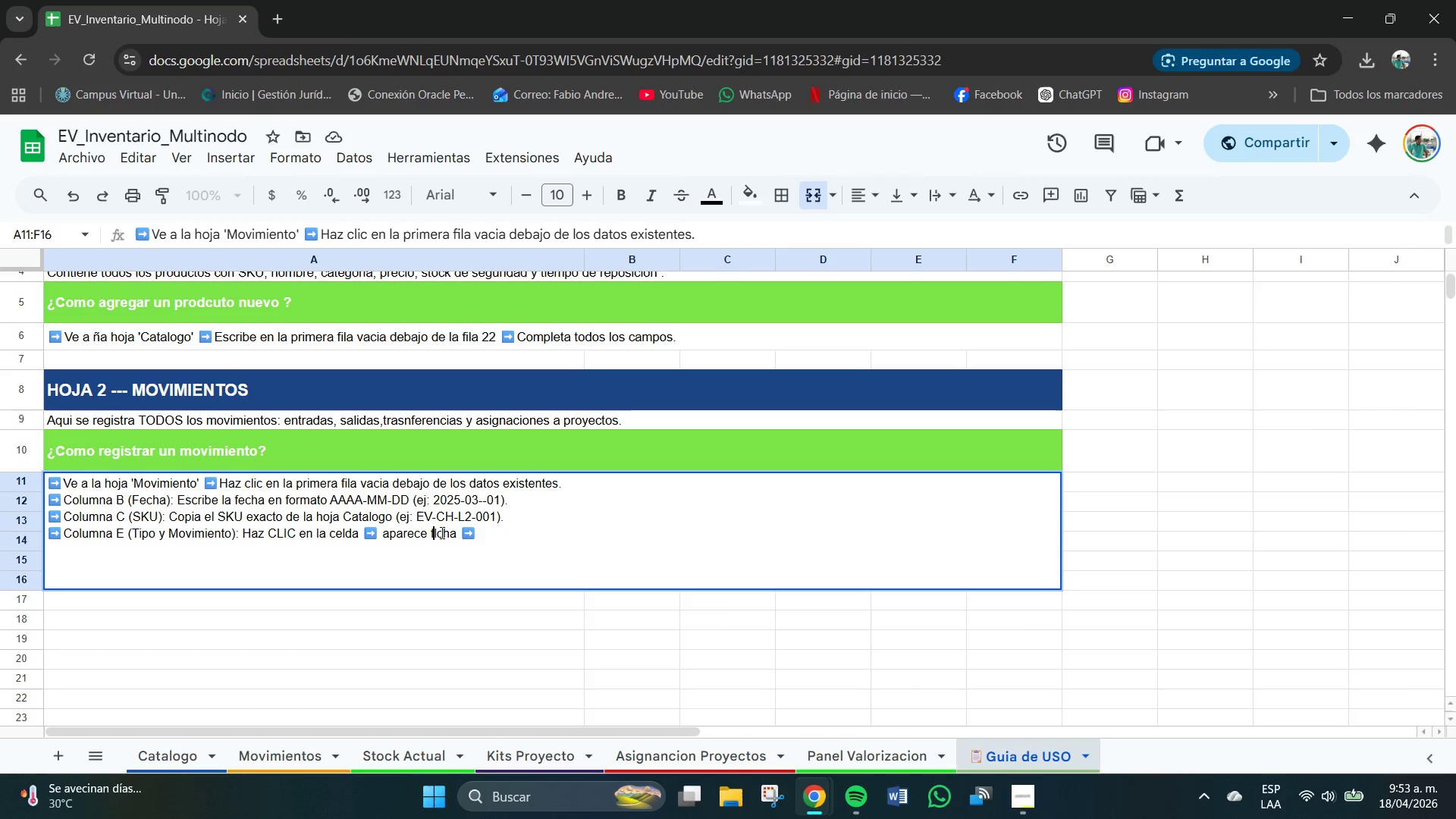 
key(ArrowRight)
 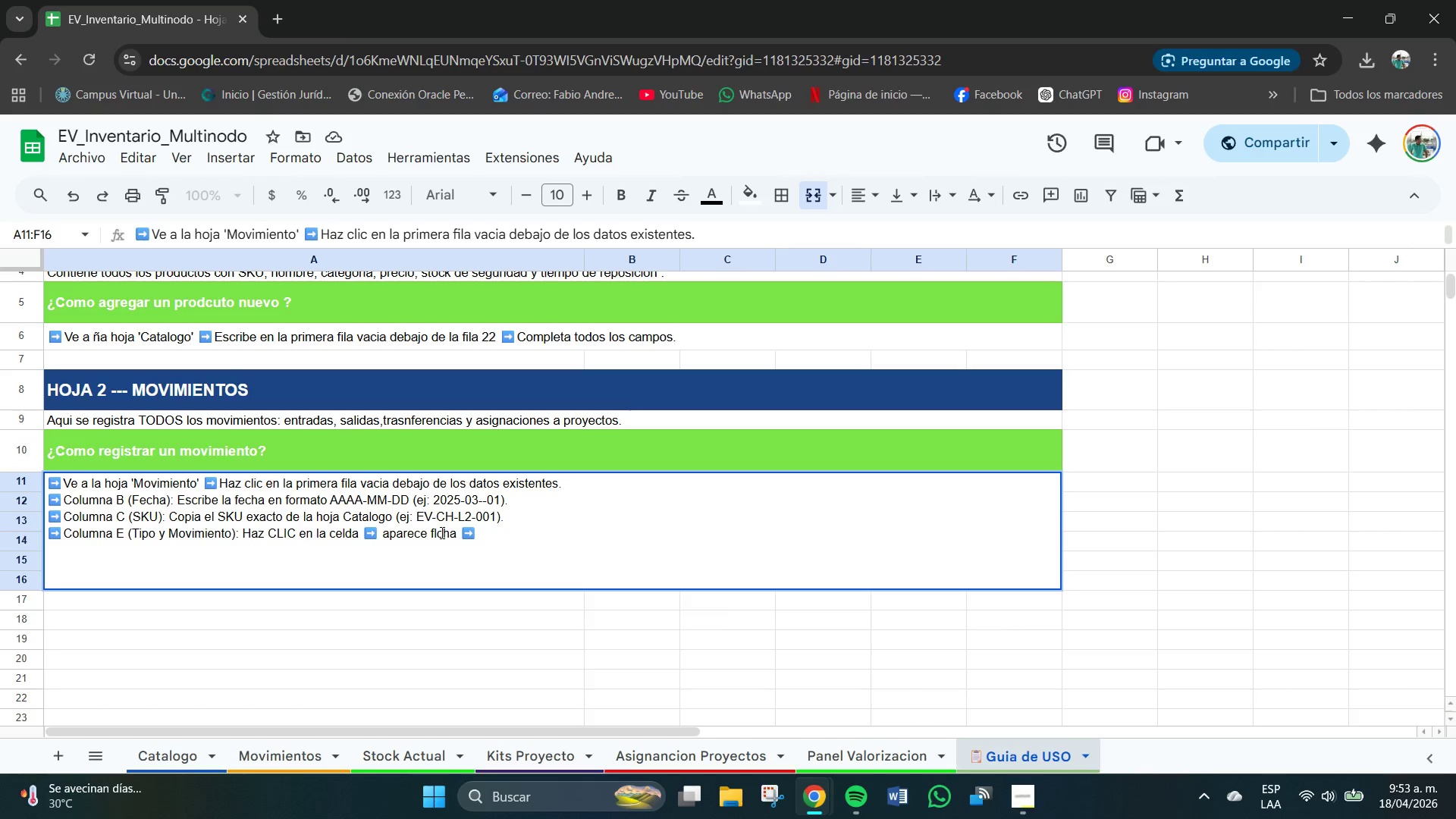 
key(E)
 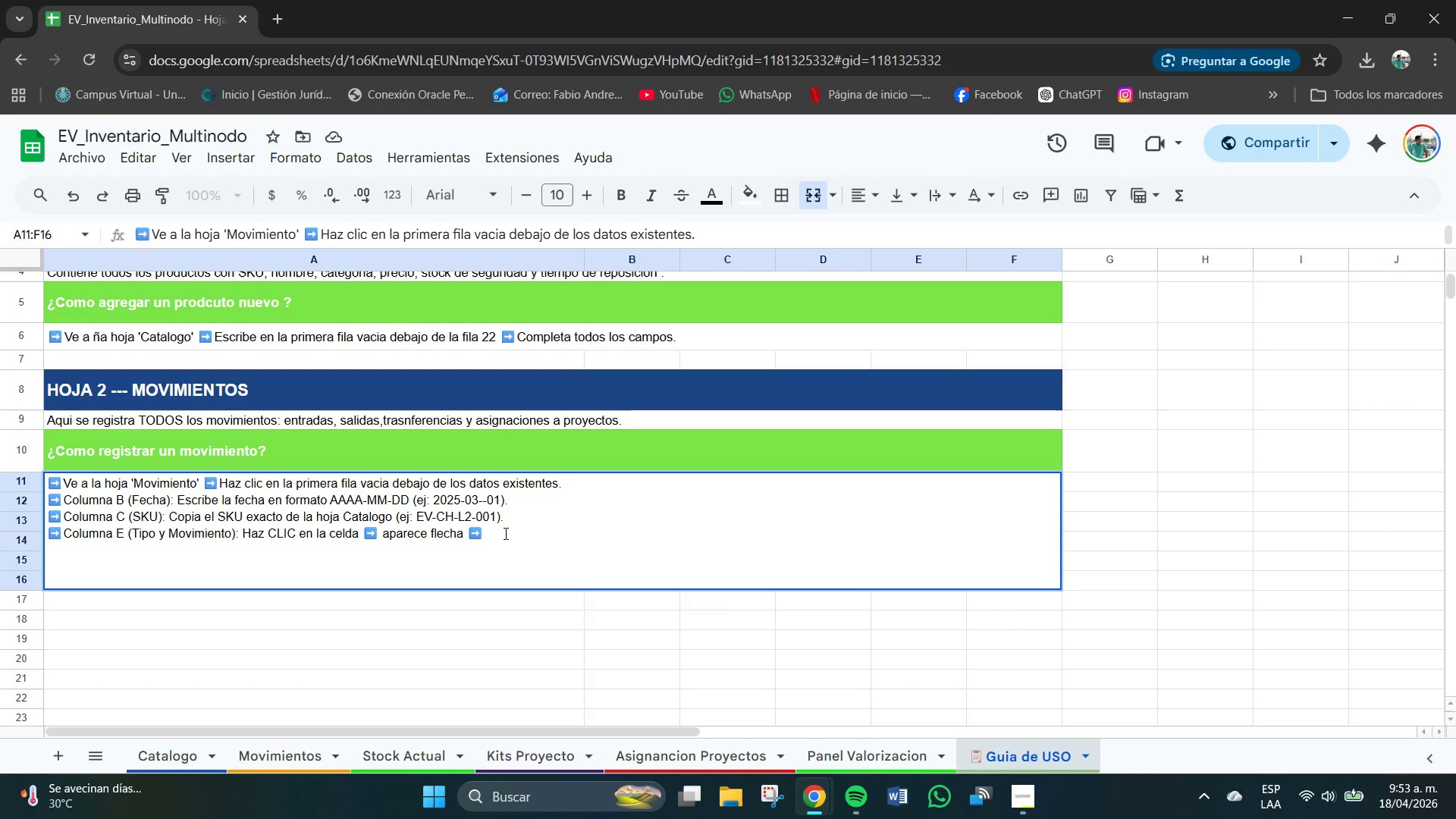 
type(selecciona el tipo )
key(Backspace)
type(.)
 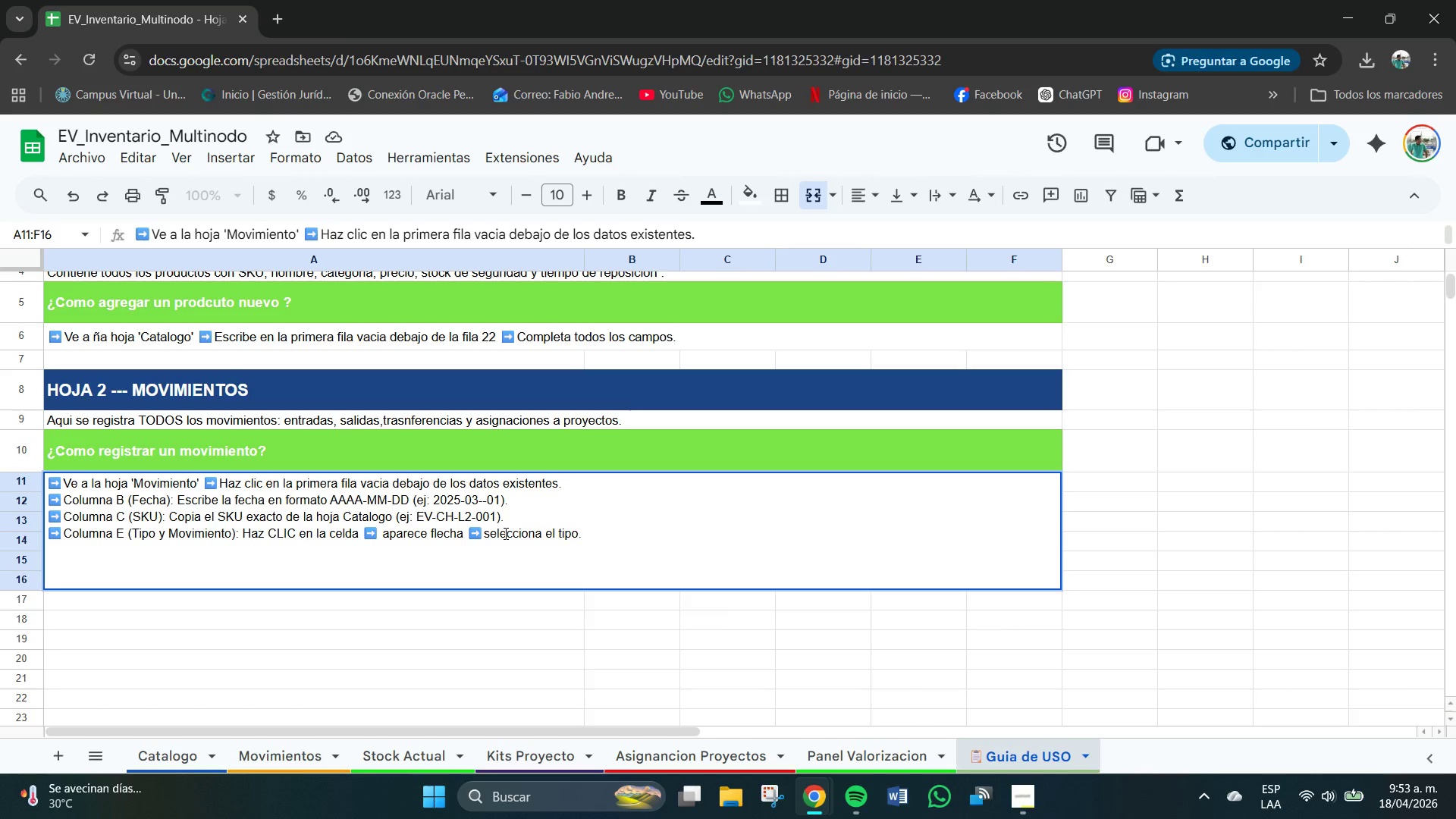 
key(Control+Enter)
 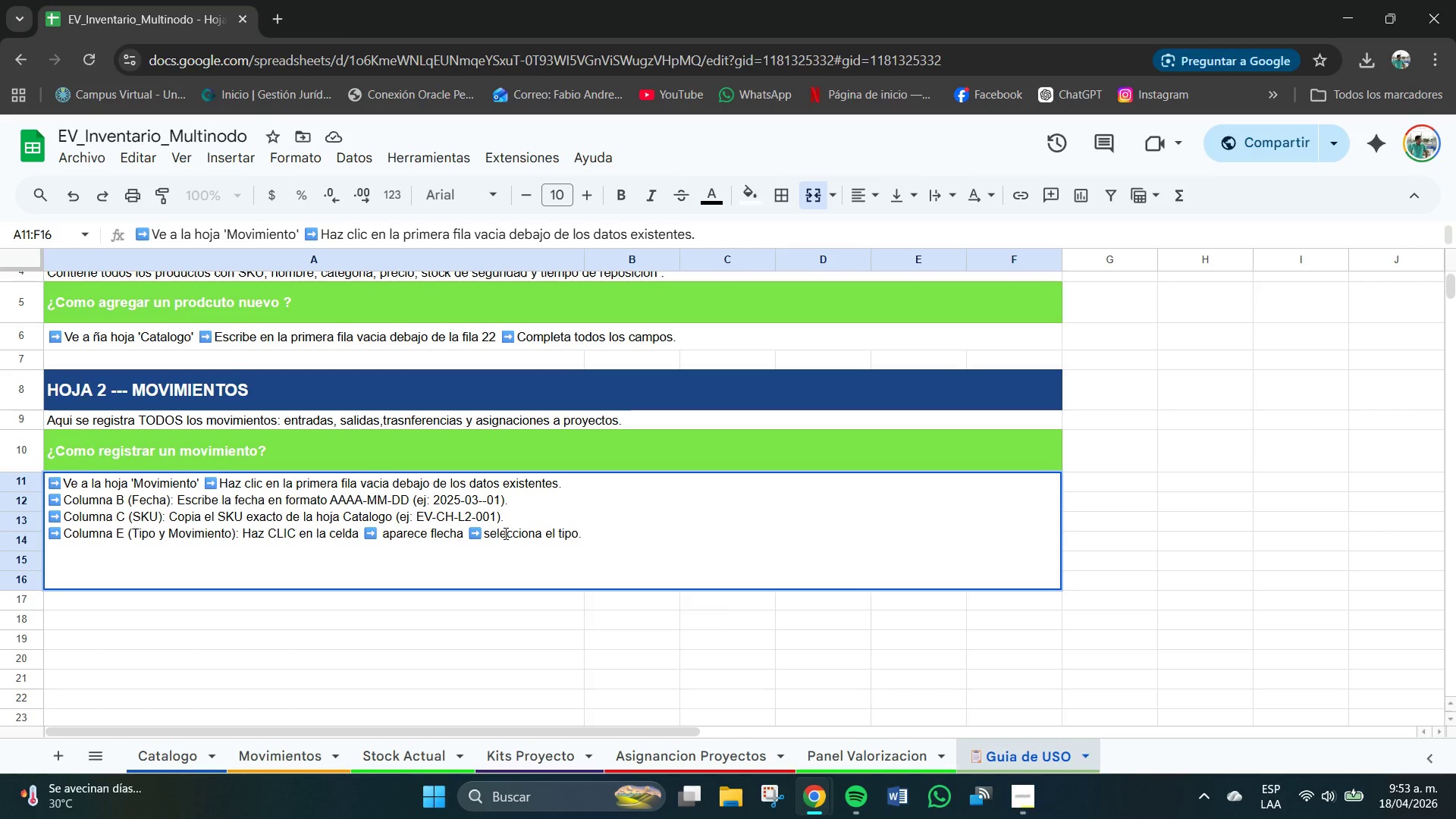 
key(Meta+V)
 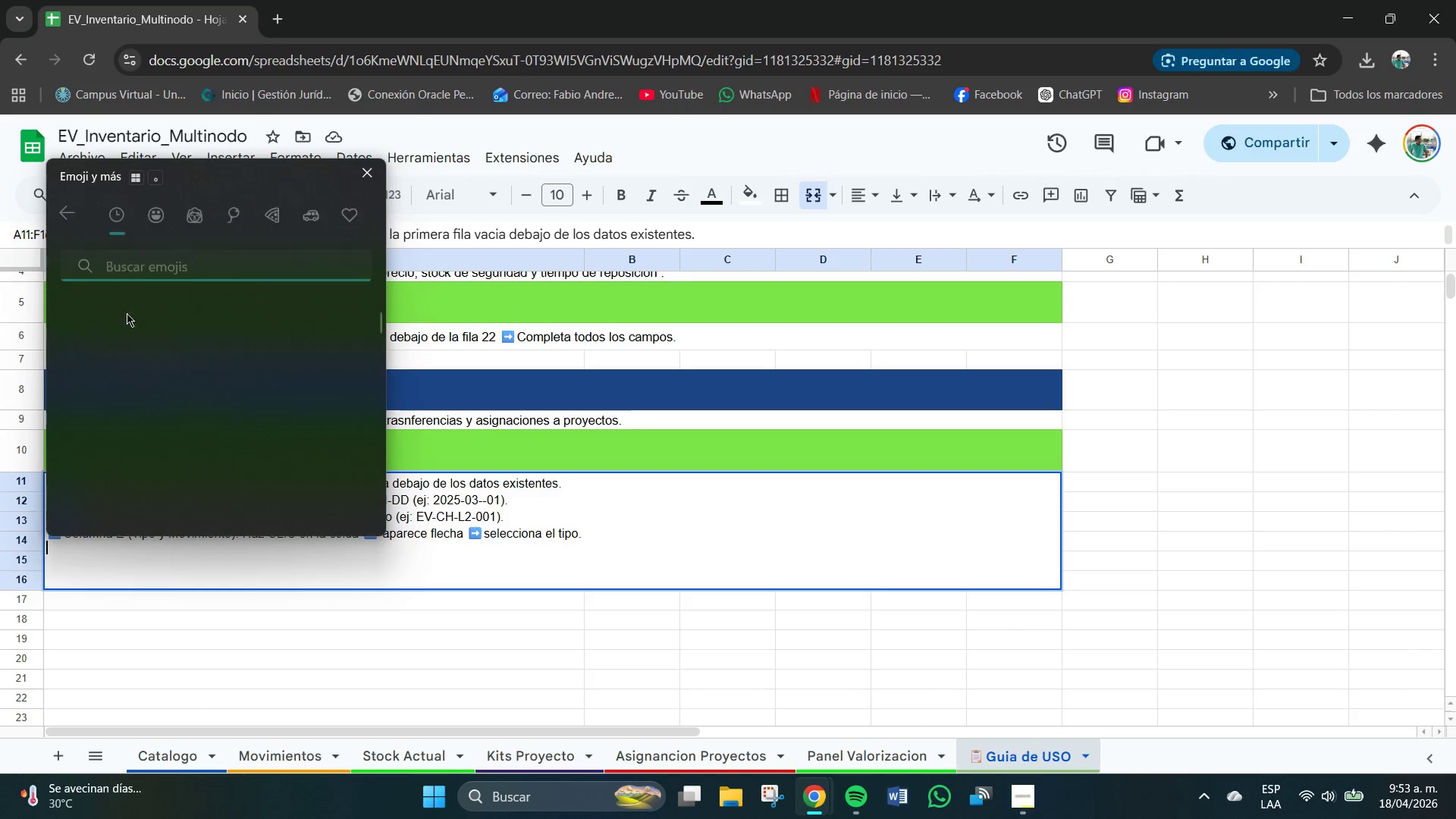 
left_click([89, 357])
 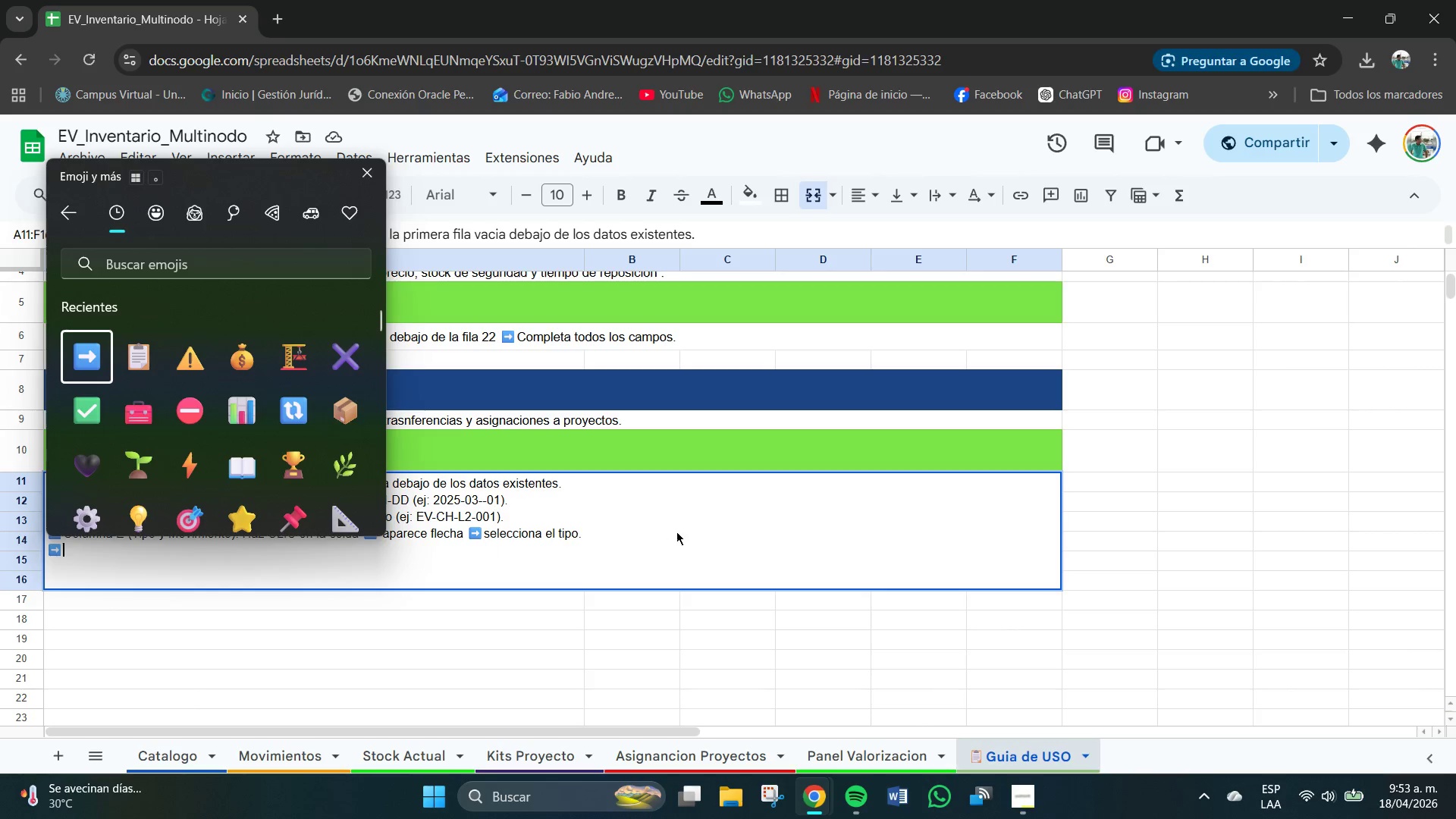 
left_click([652, 544])